 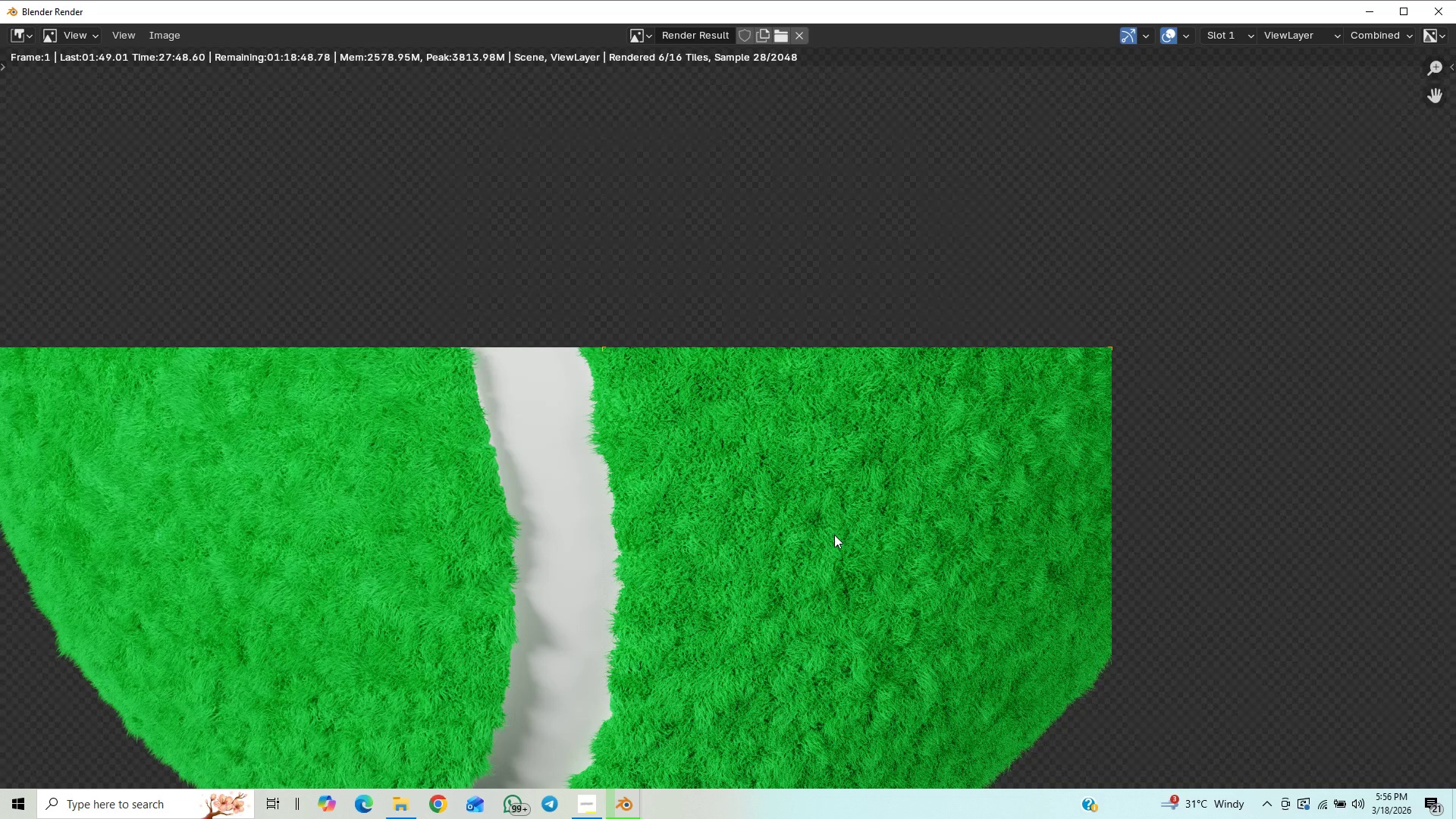 
scroll: coordinate [844, 488], scroll_direction: up, amount: 6.0
 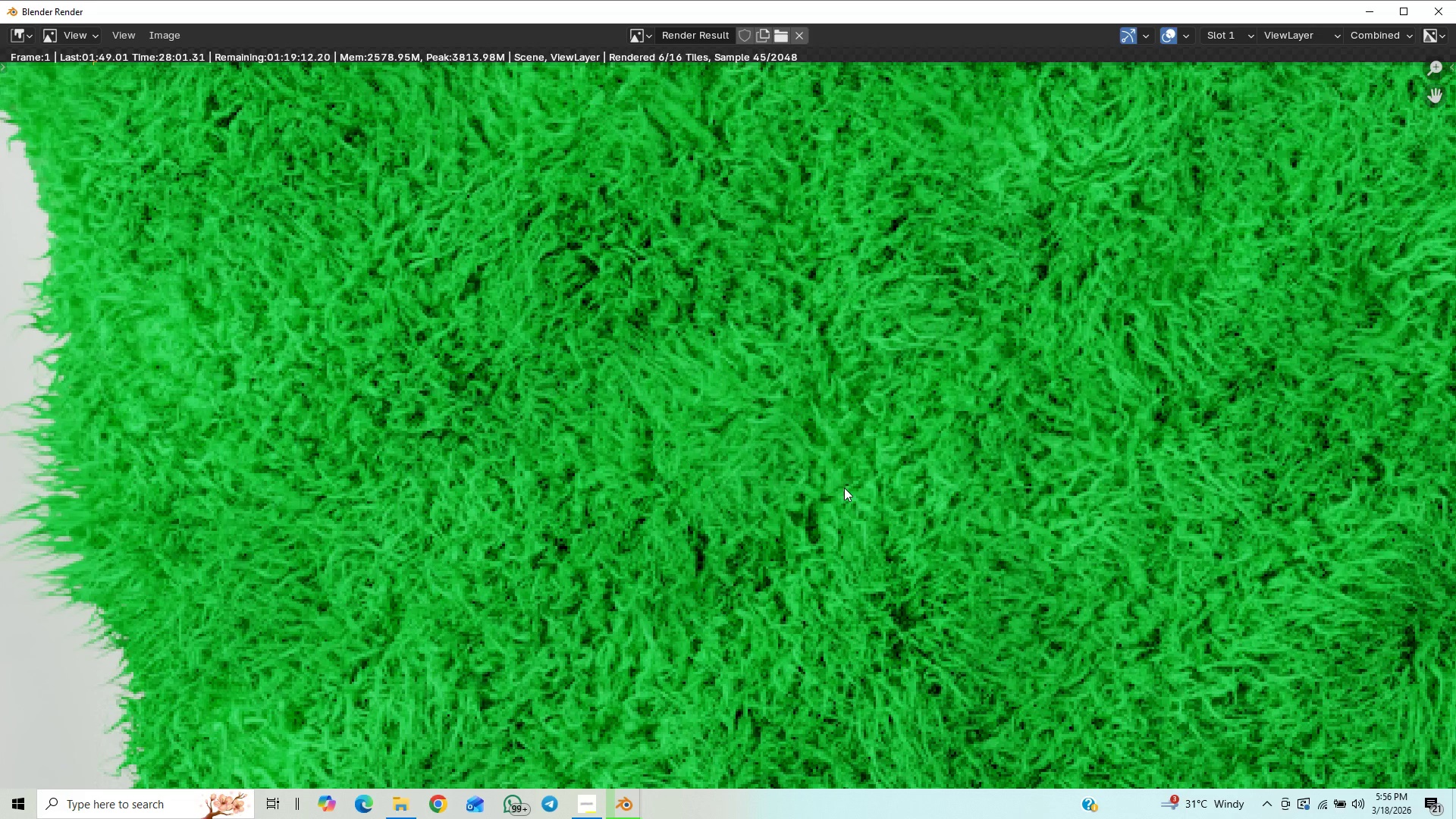 
scroll: coordinate [844, 488], scroll_direction: down, amount: 4.0
 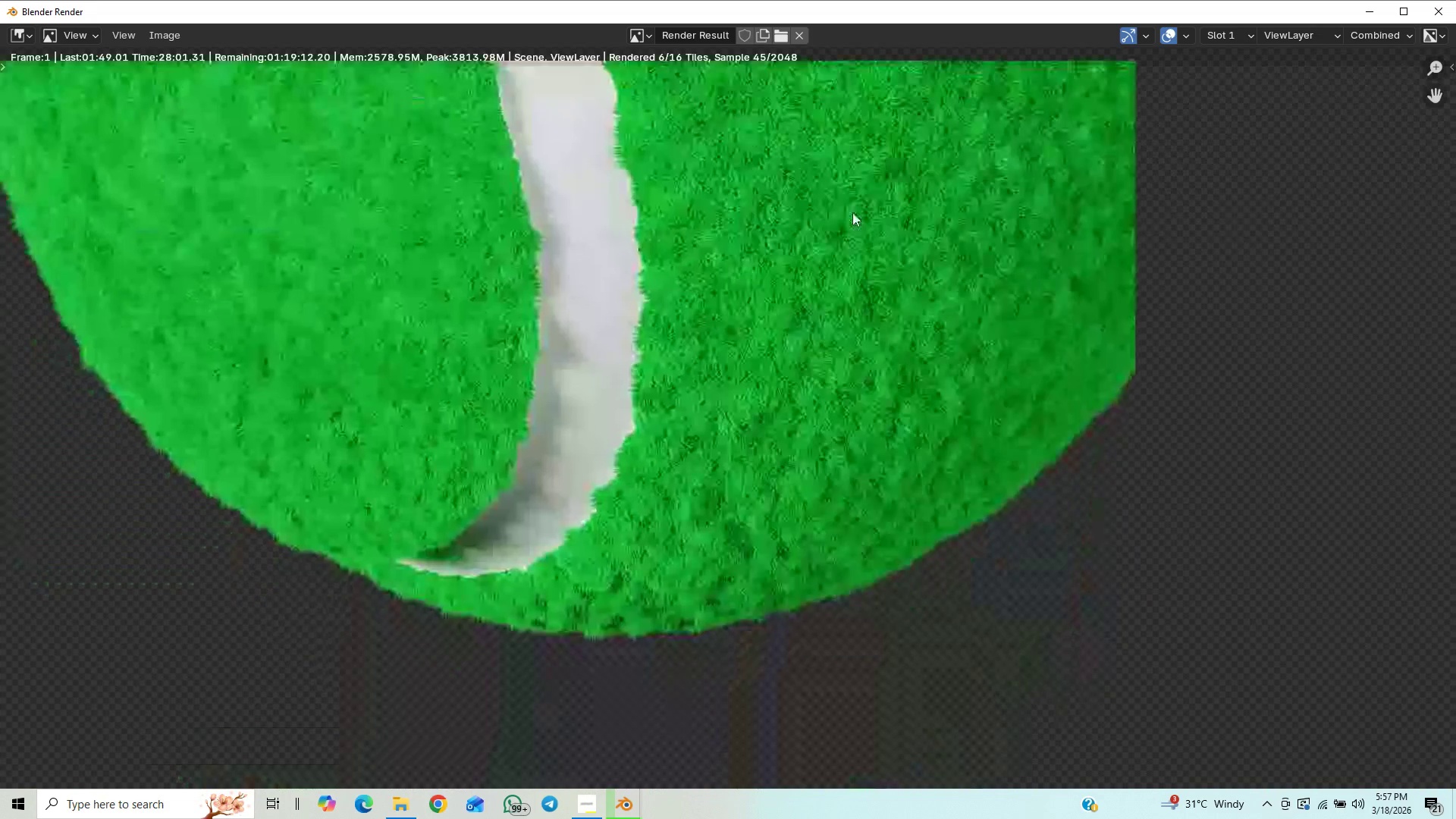 
scroll: coordinate [830, 387], scroll_direction: up, amount: 5.0
 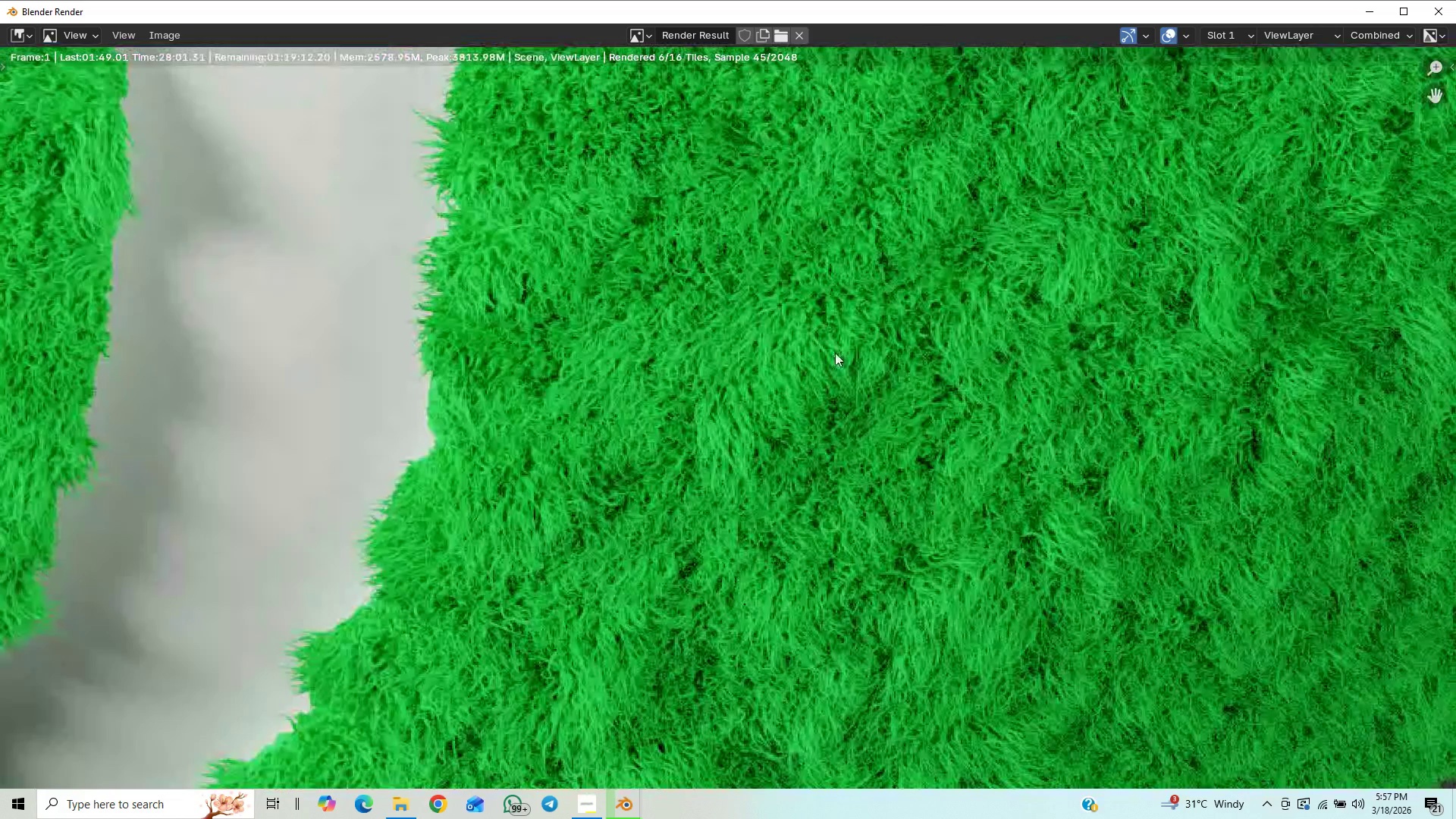 
scroll: coordinate [824, 366], scroll_direction: down, amount: 7.0
 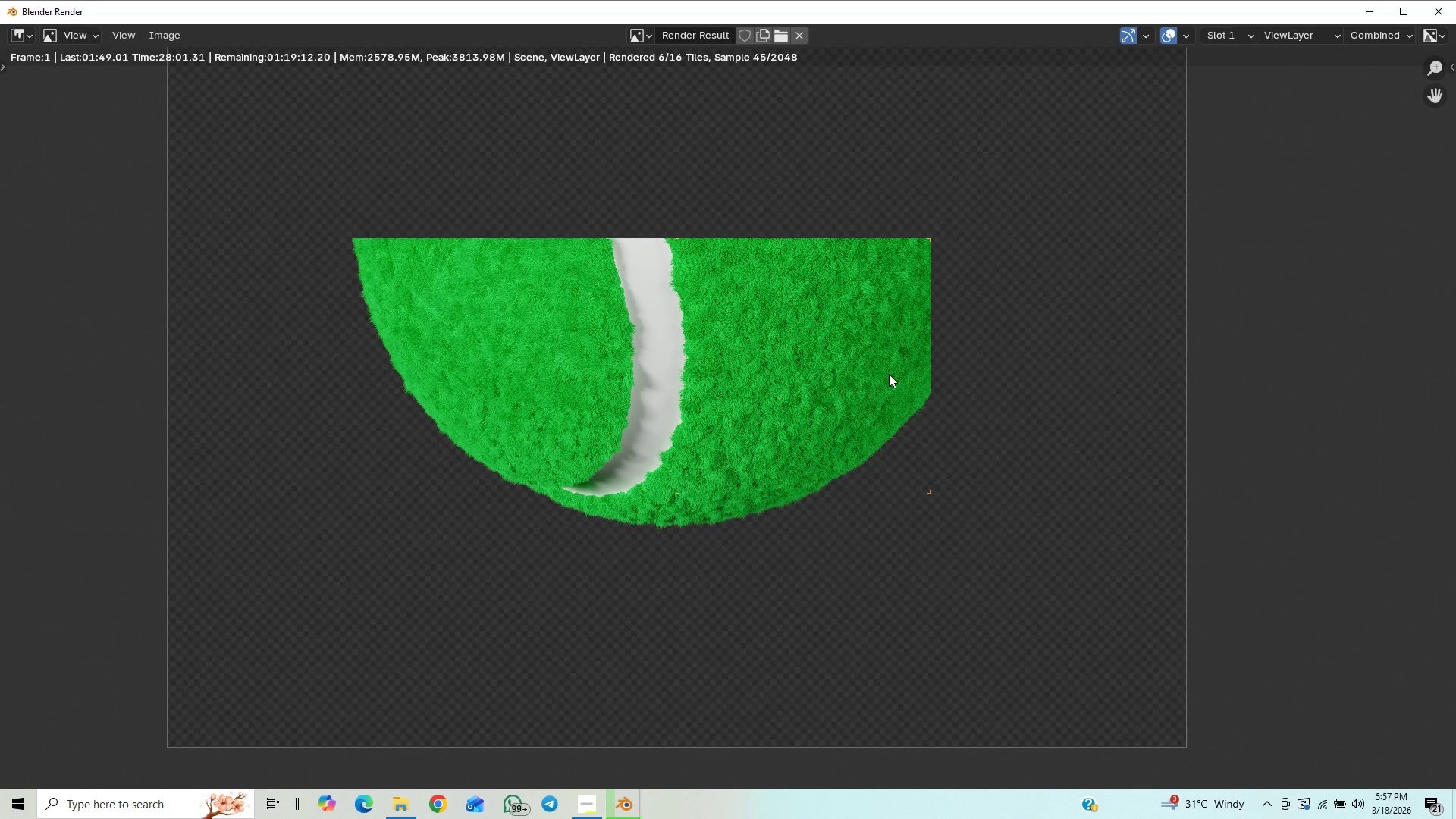 
middle_click([913, 479])
 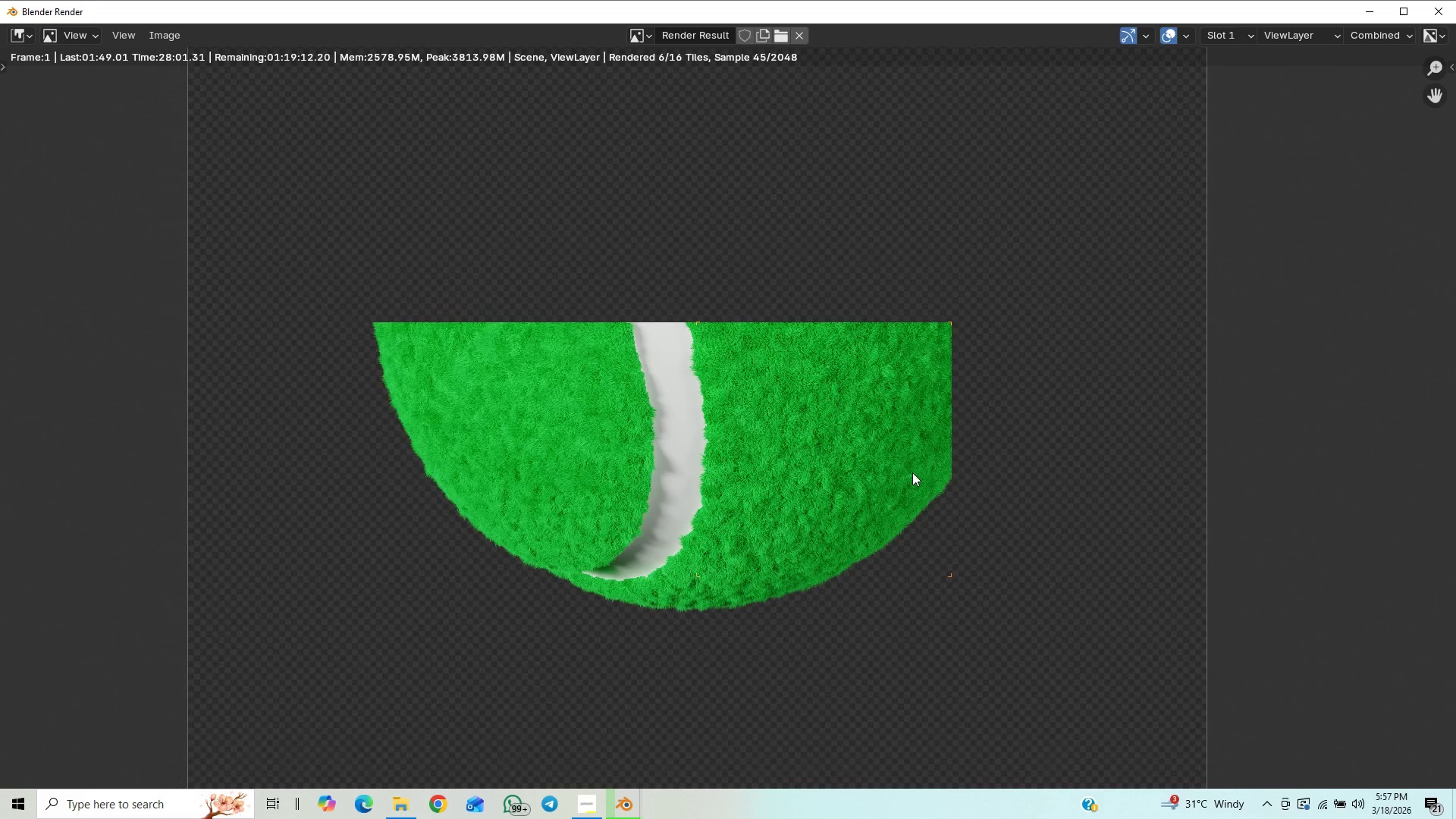 
scroll: coordinate [924, 553], scroll_direction: down, amount: 2.0
 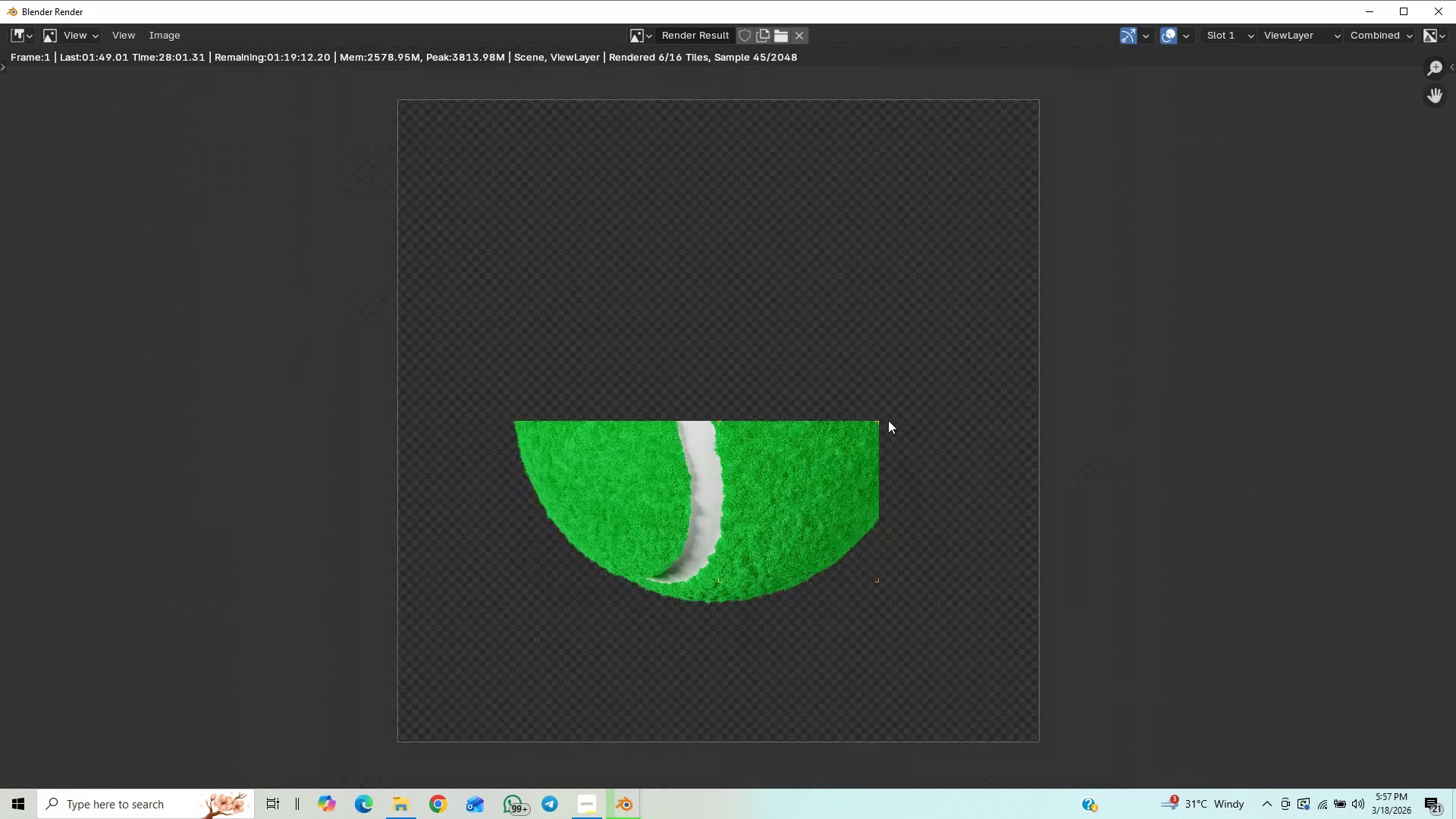 
scroll: coordinate [838, 404], scroll_direction: up, amount: 2.0
 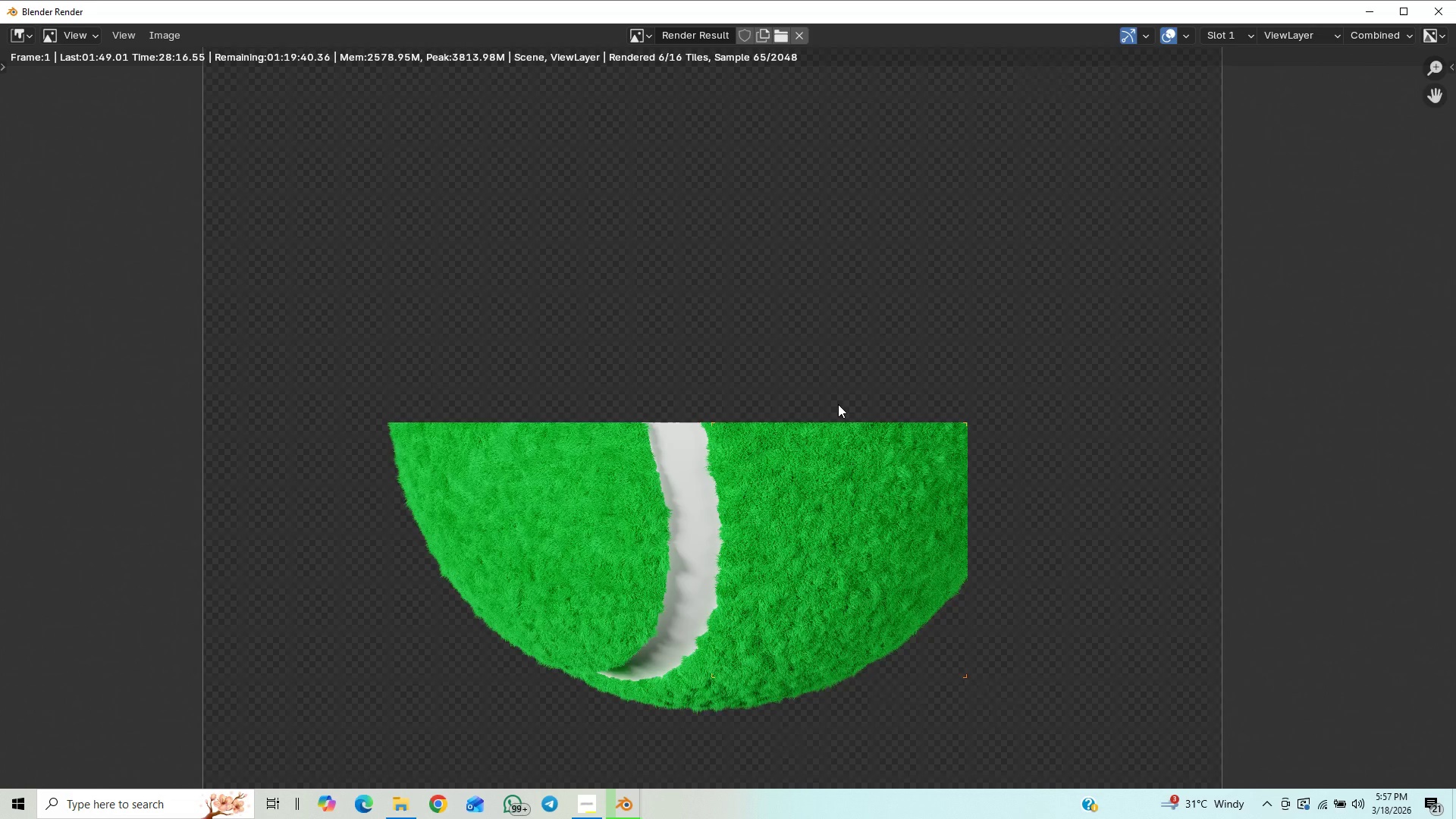 
scroll: coordinate [836, 367], scroll_direction: down, amount: 2.0
 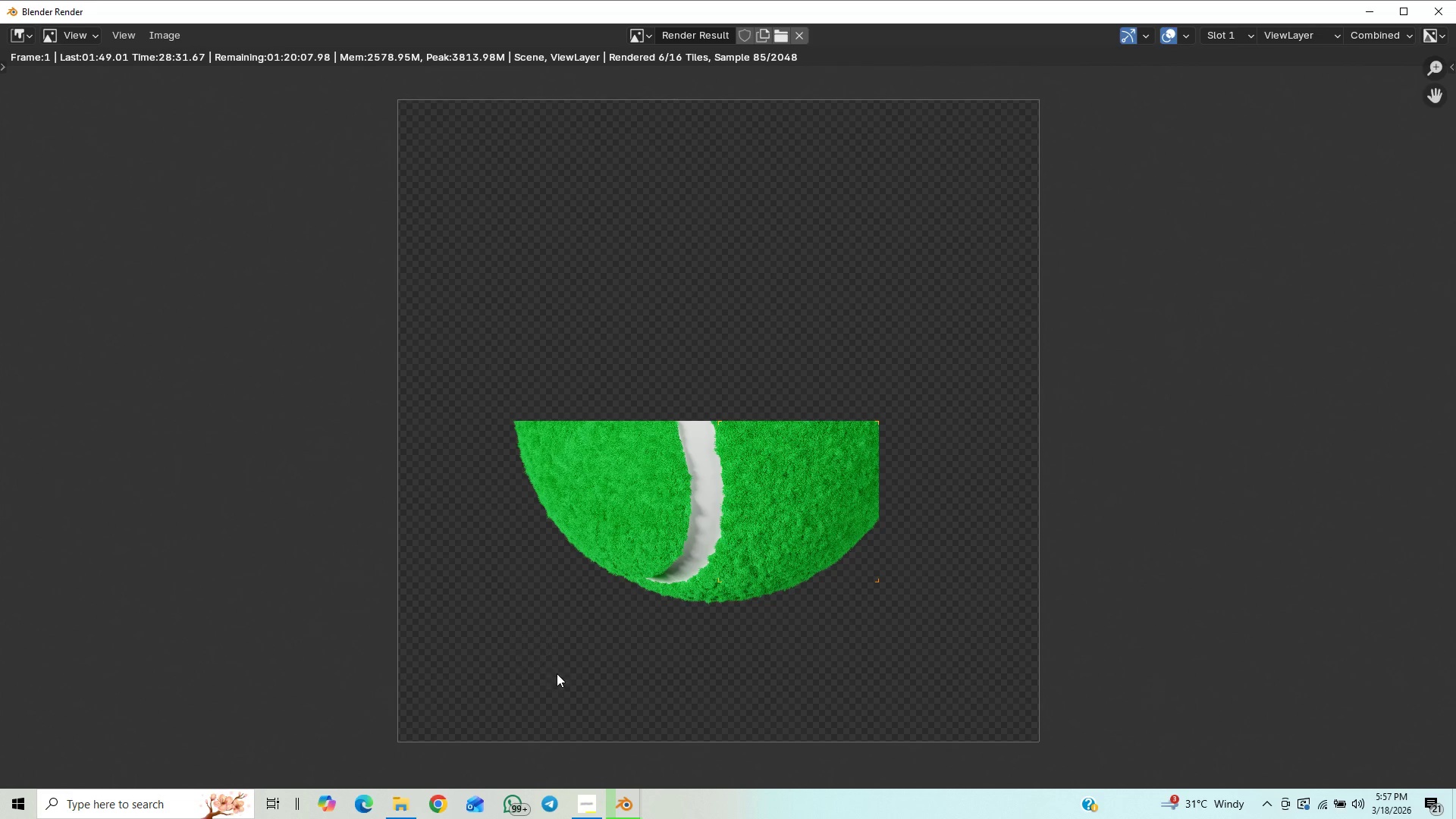 
wait(12.61)
 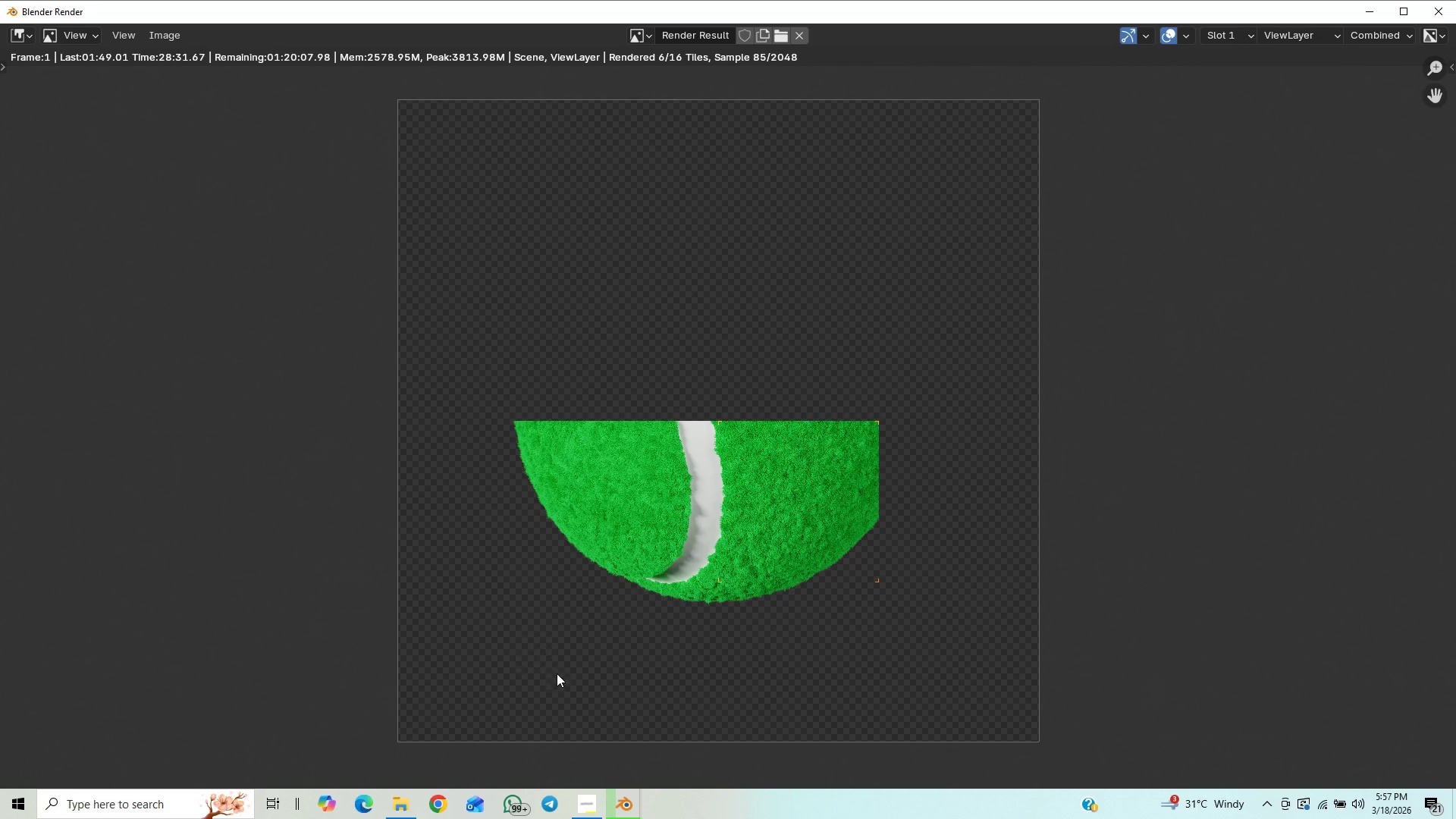 
left_click([1294, 278])
 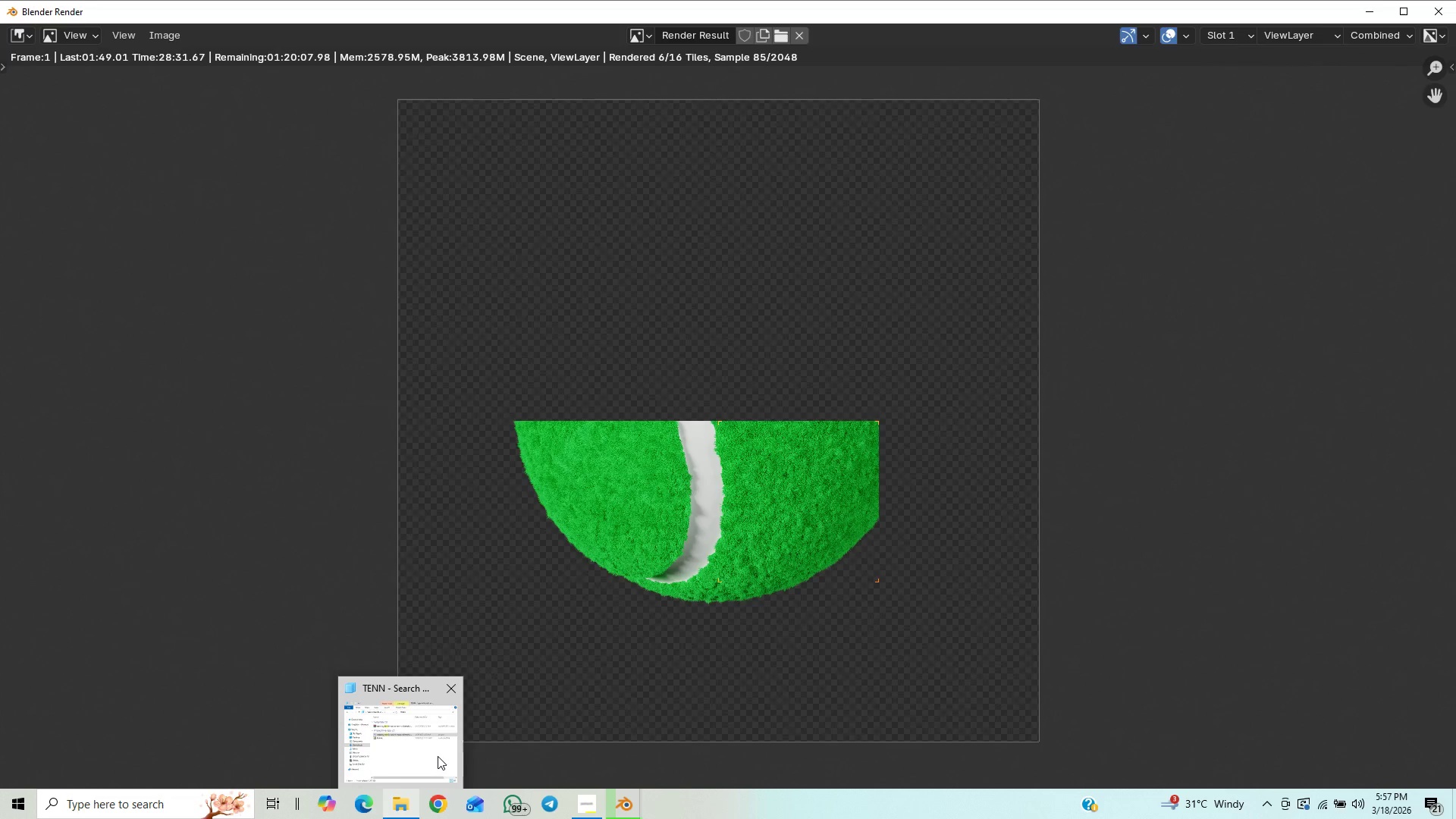 
wait(5.2)
 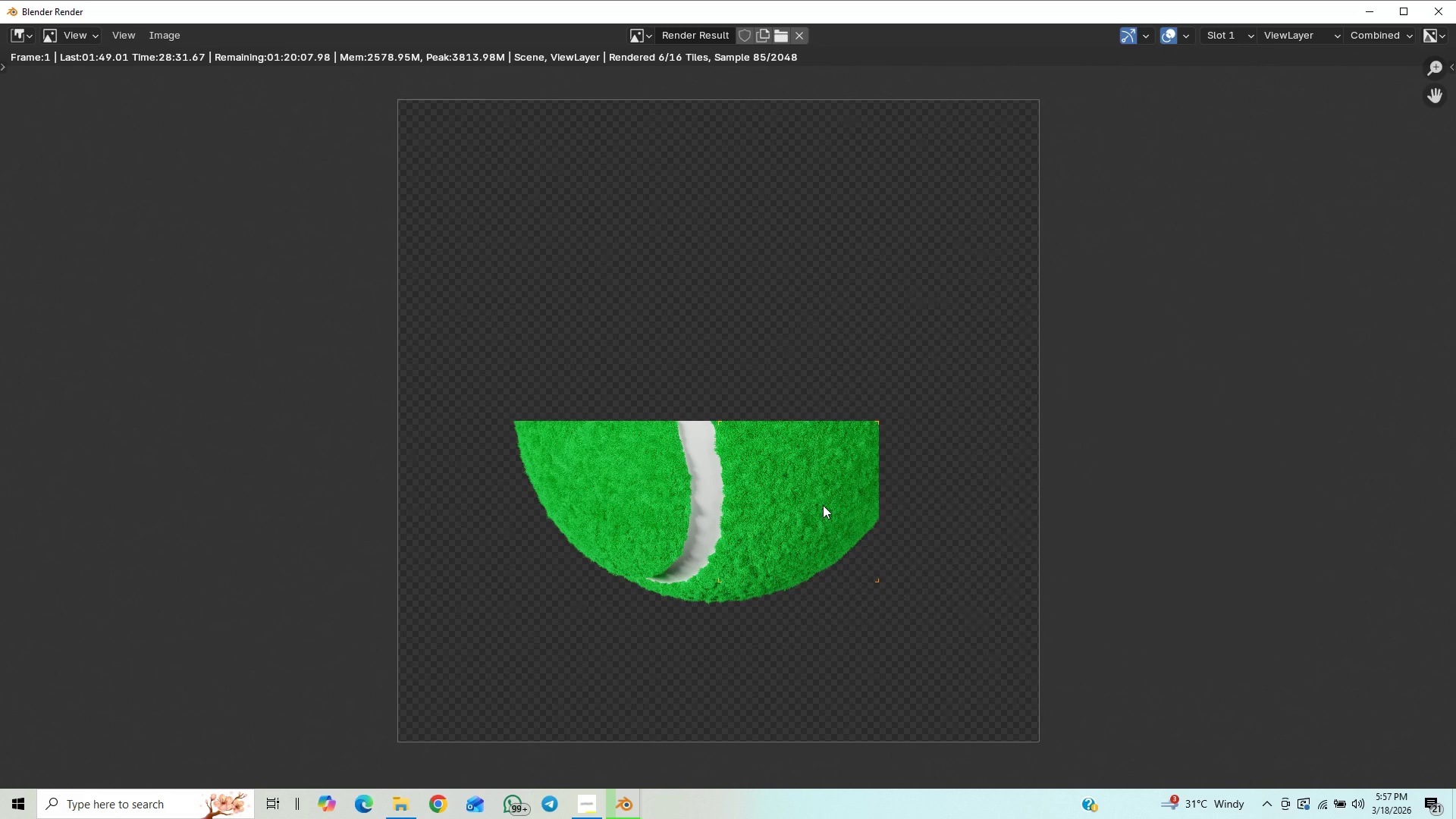 
left_click([452, 687])
 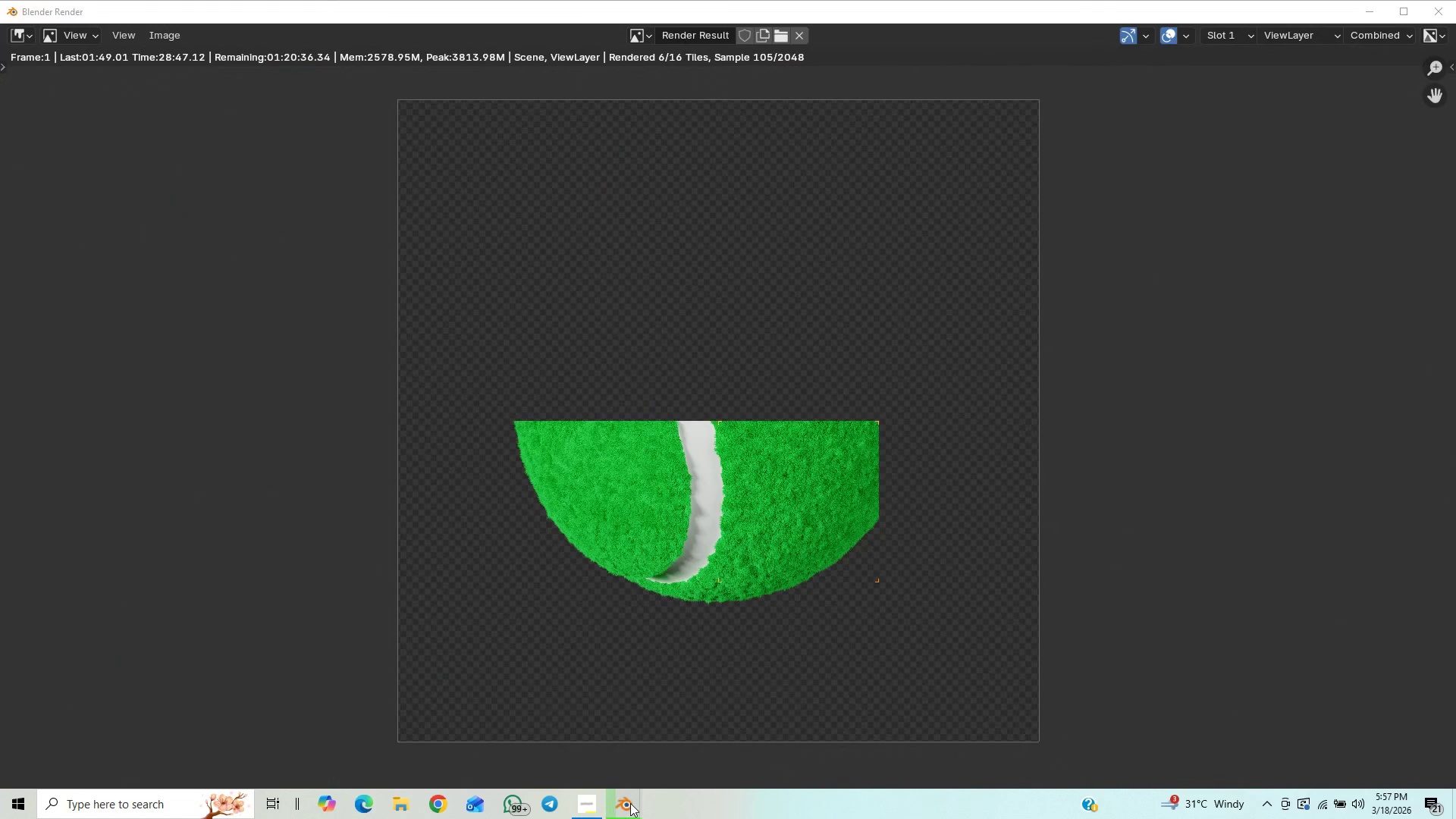 
left_click([588, 752])
 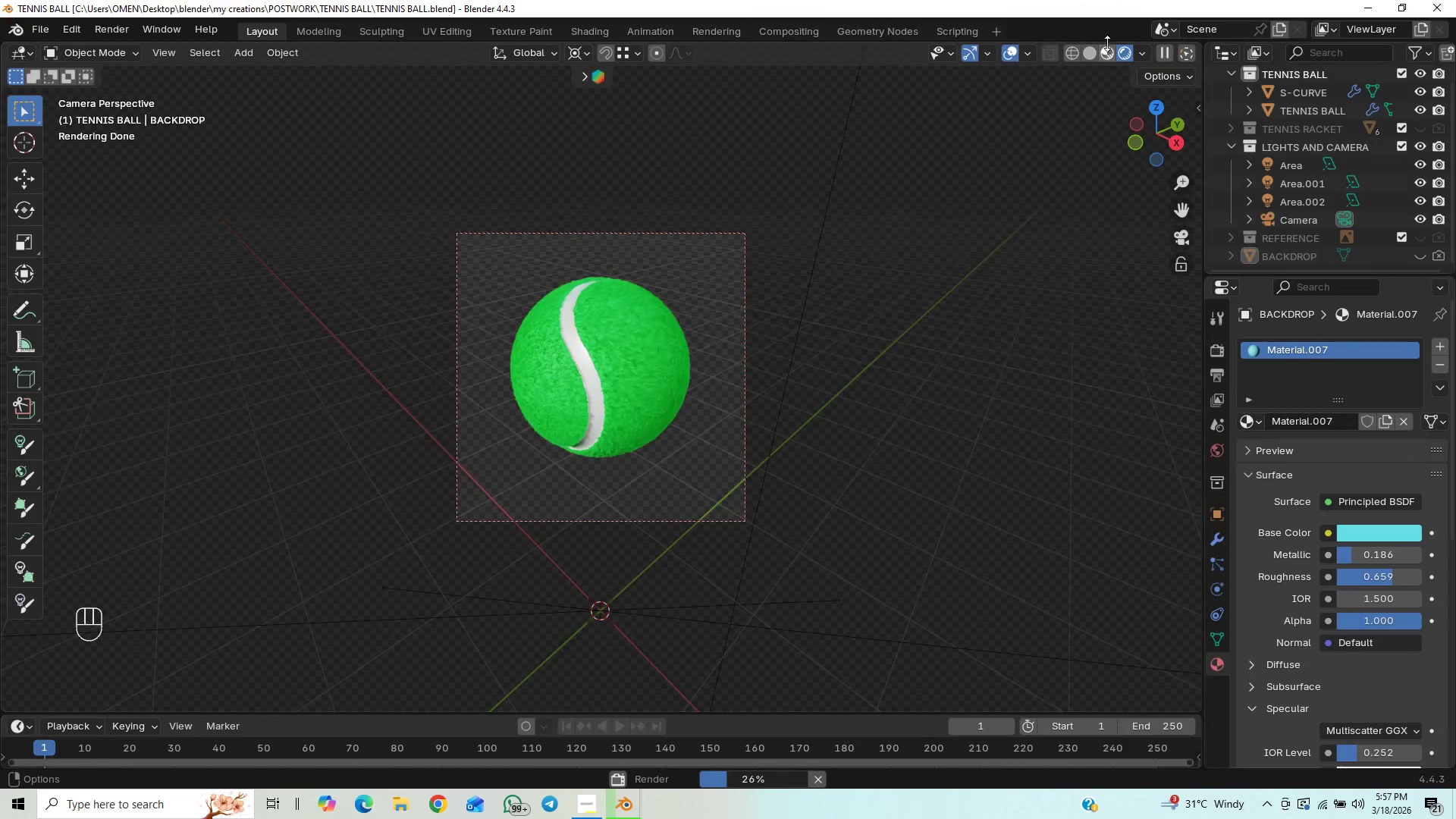 
left_click([1097, 58])
 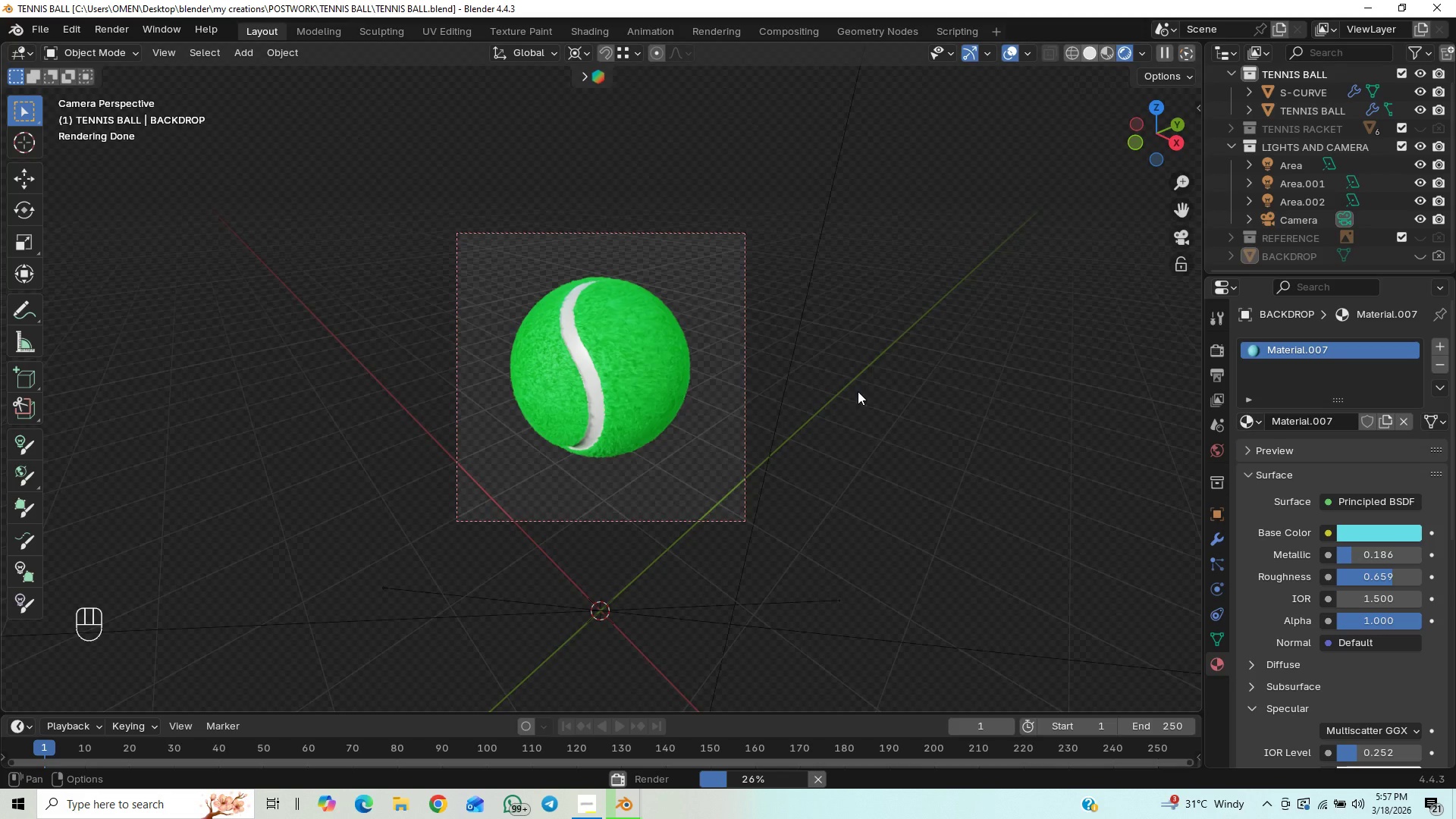 
wait(6.64)
 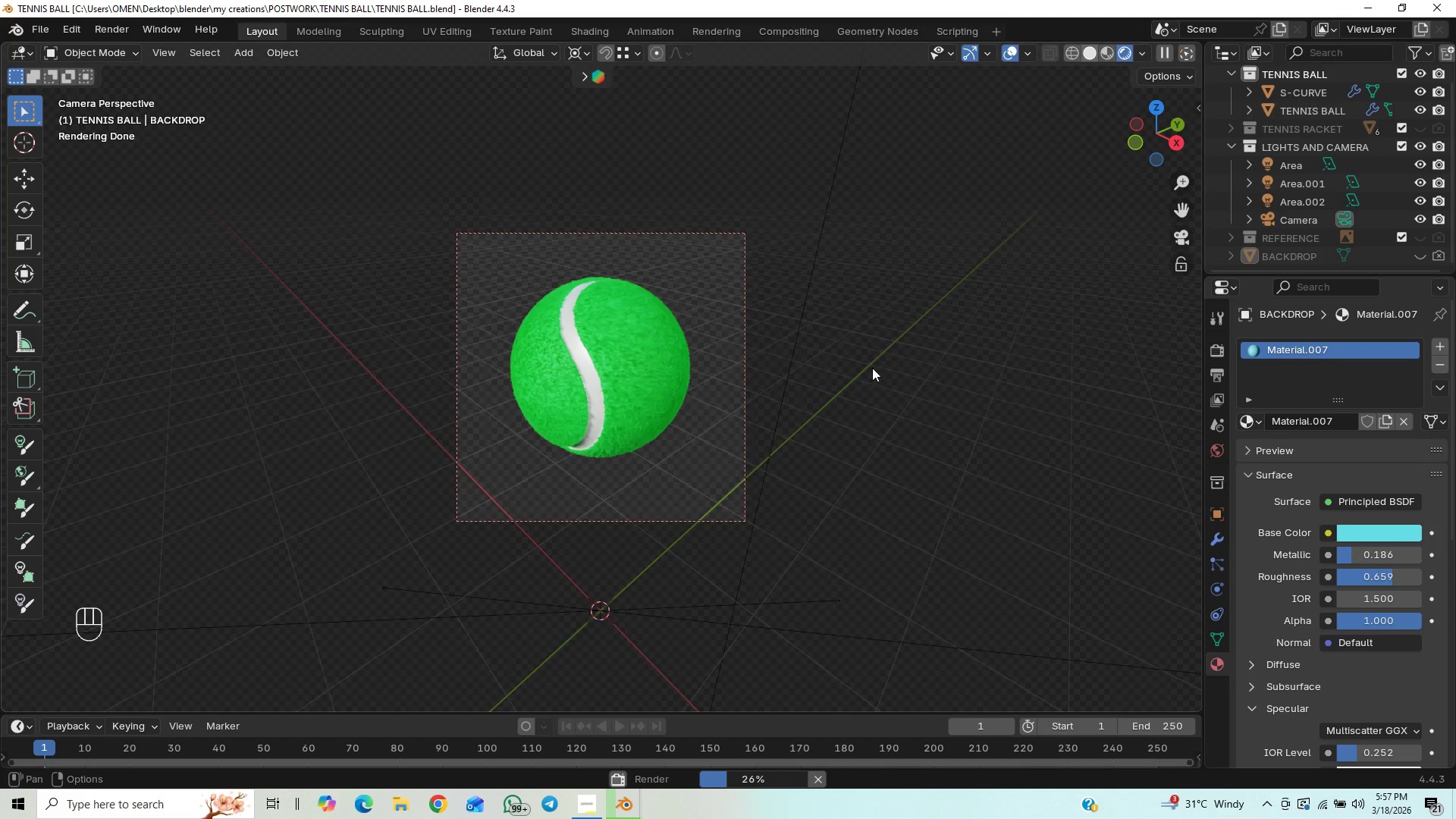 
key(Control+S)
 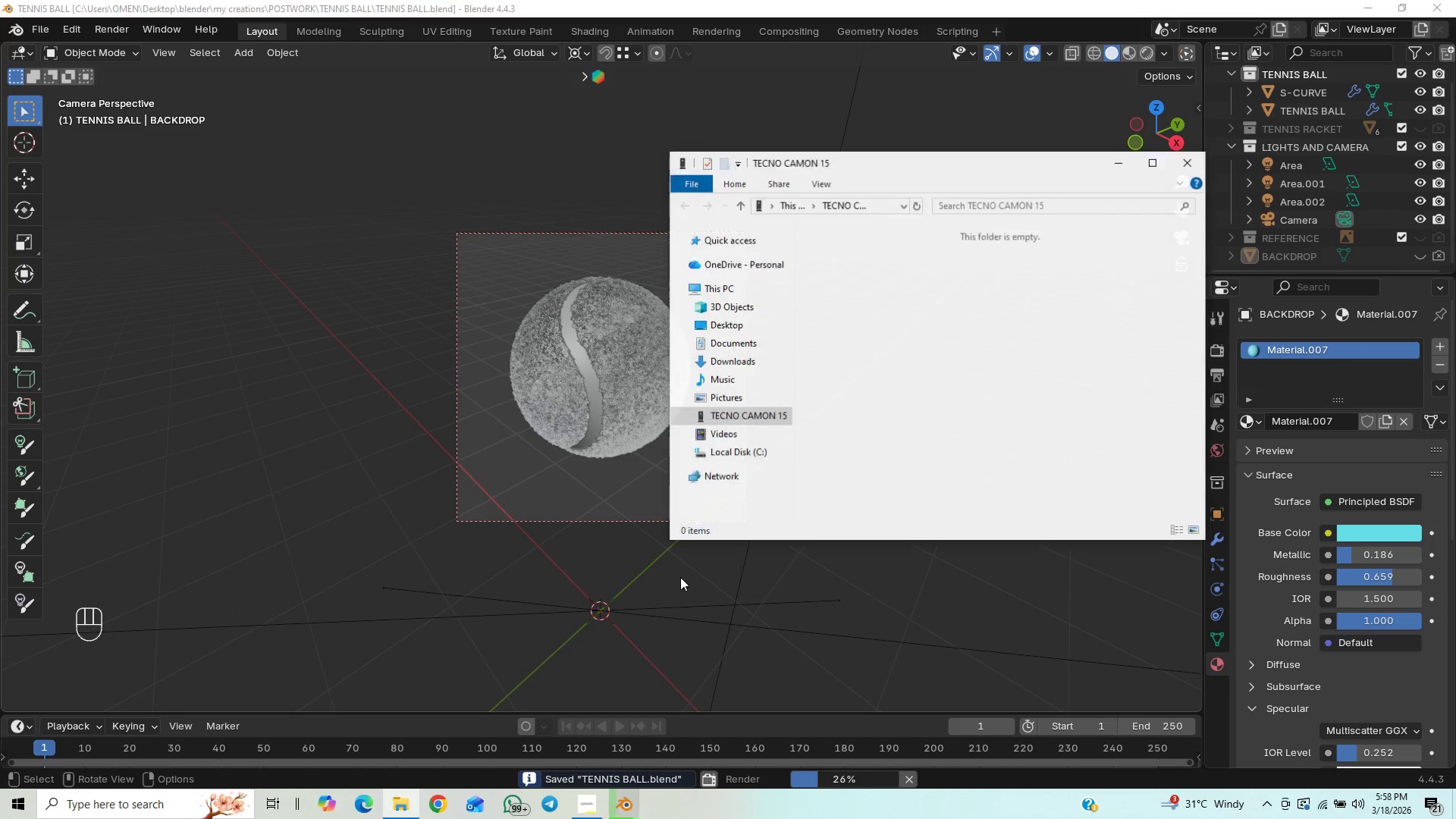 
wait(5.34)
 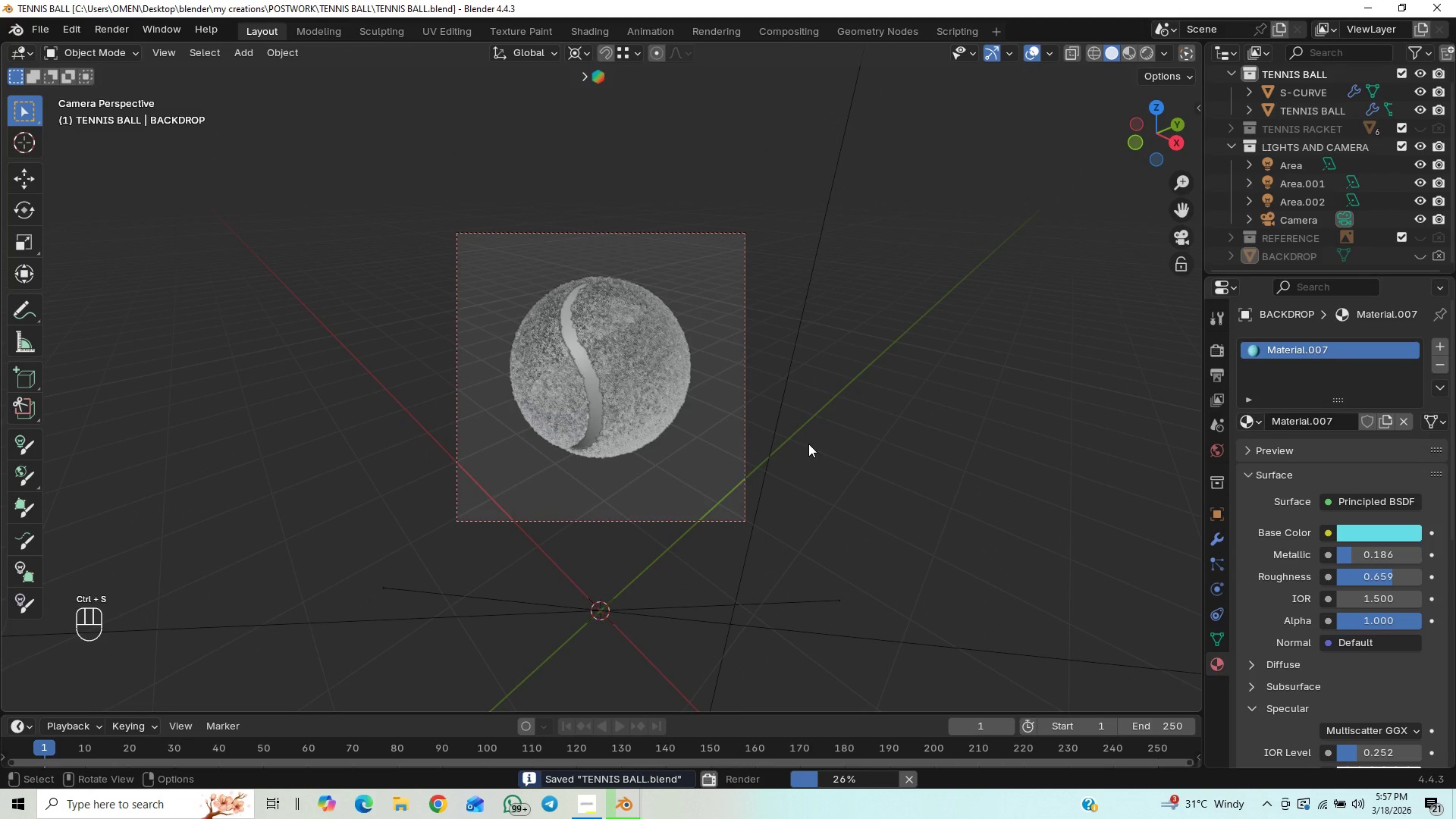 
left_click([1179, 160])
 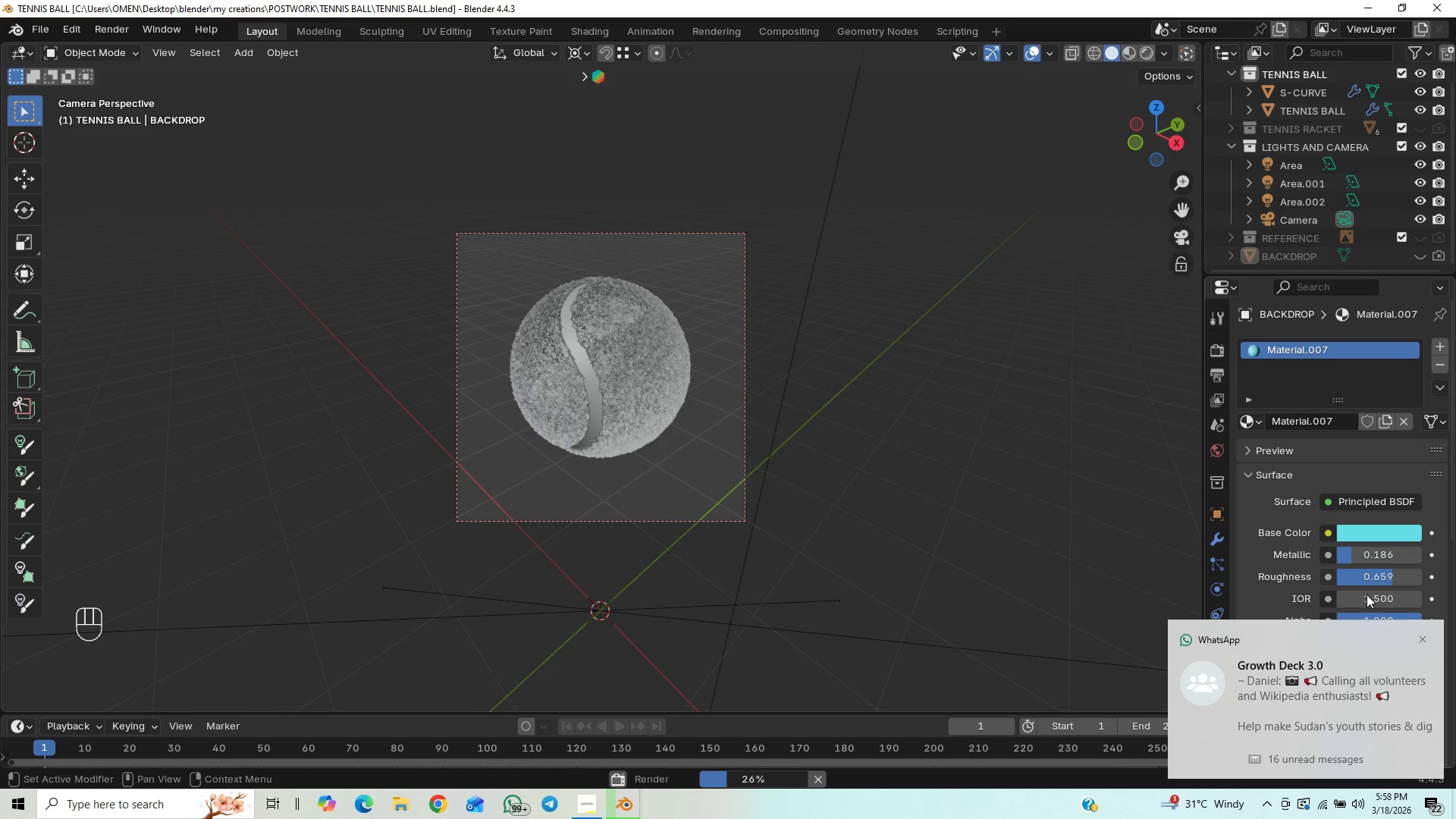 
wait(5.34)
 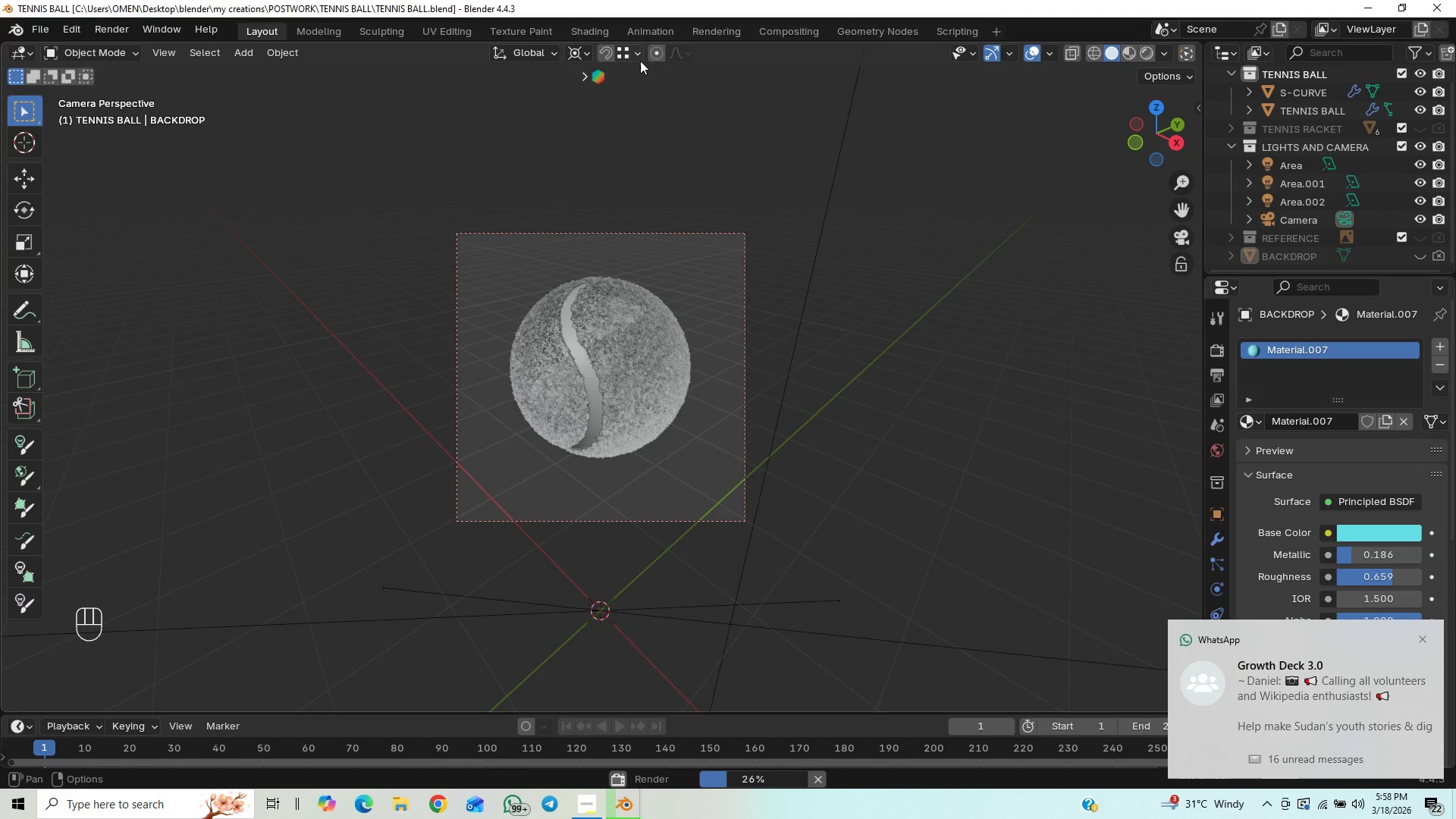 
left_click([1420, 638])
 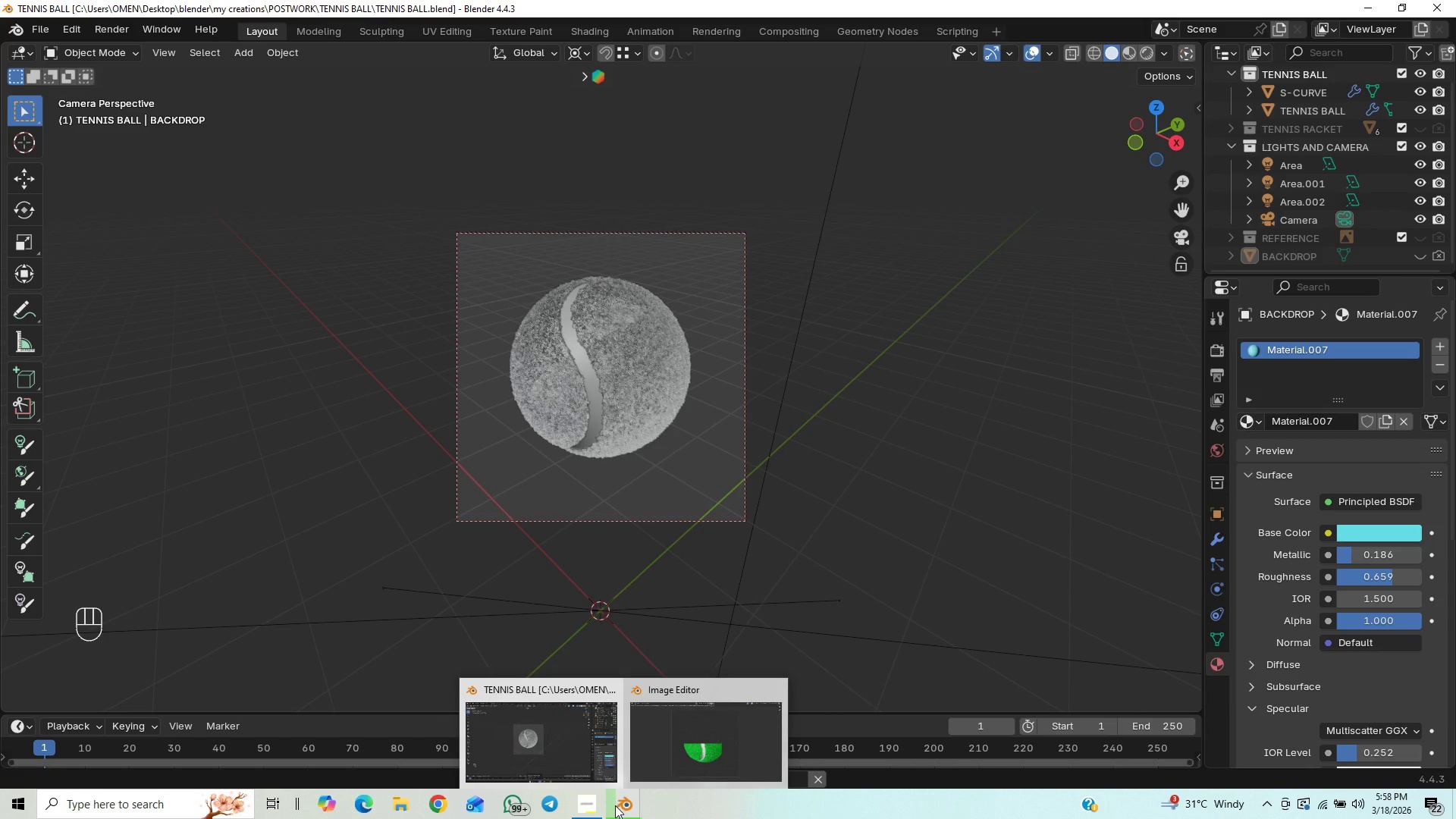 
left_click([646, 748])
 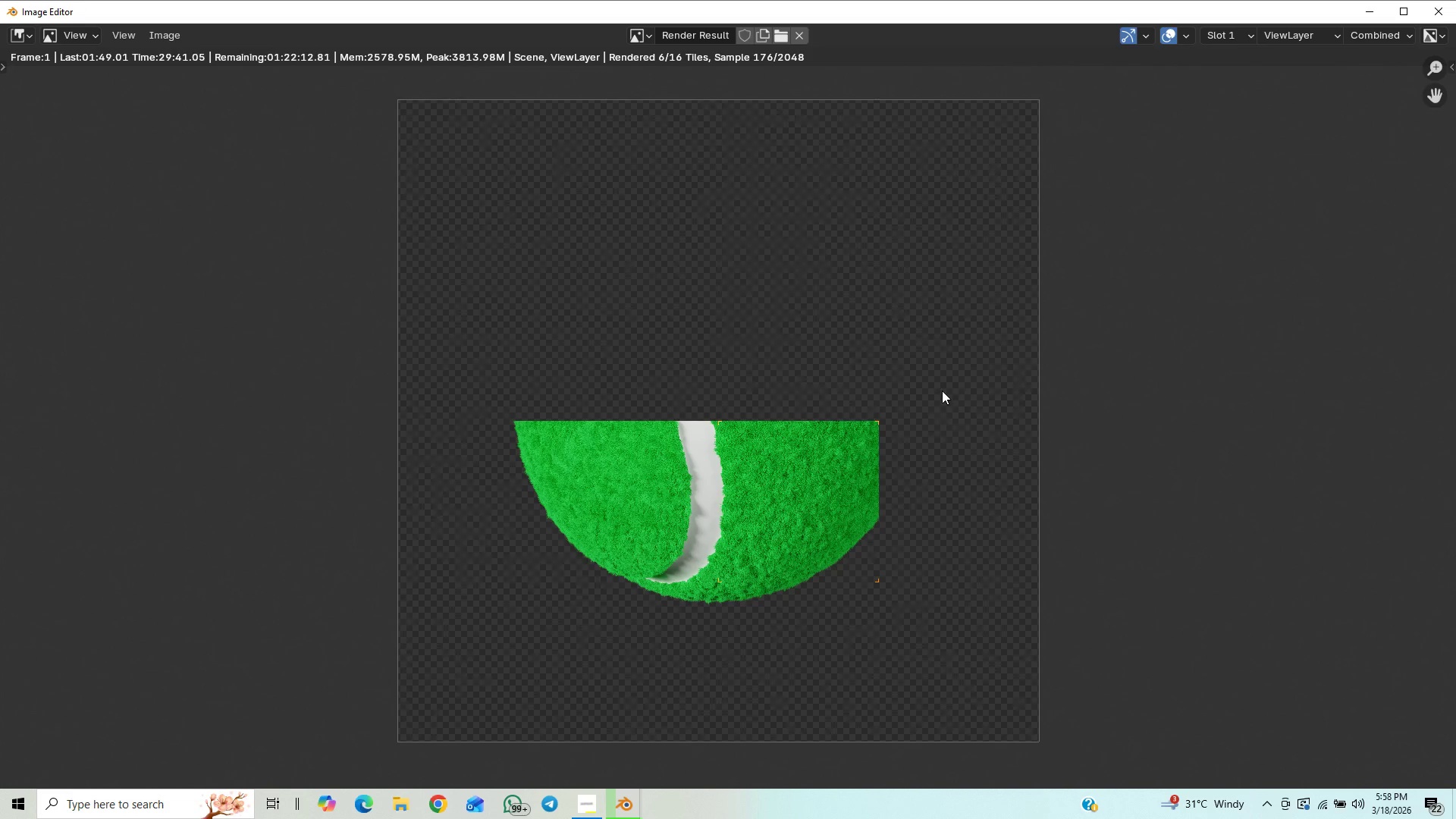 
wait(31.19)
 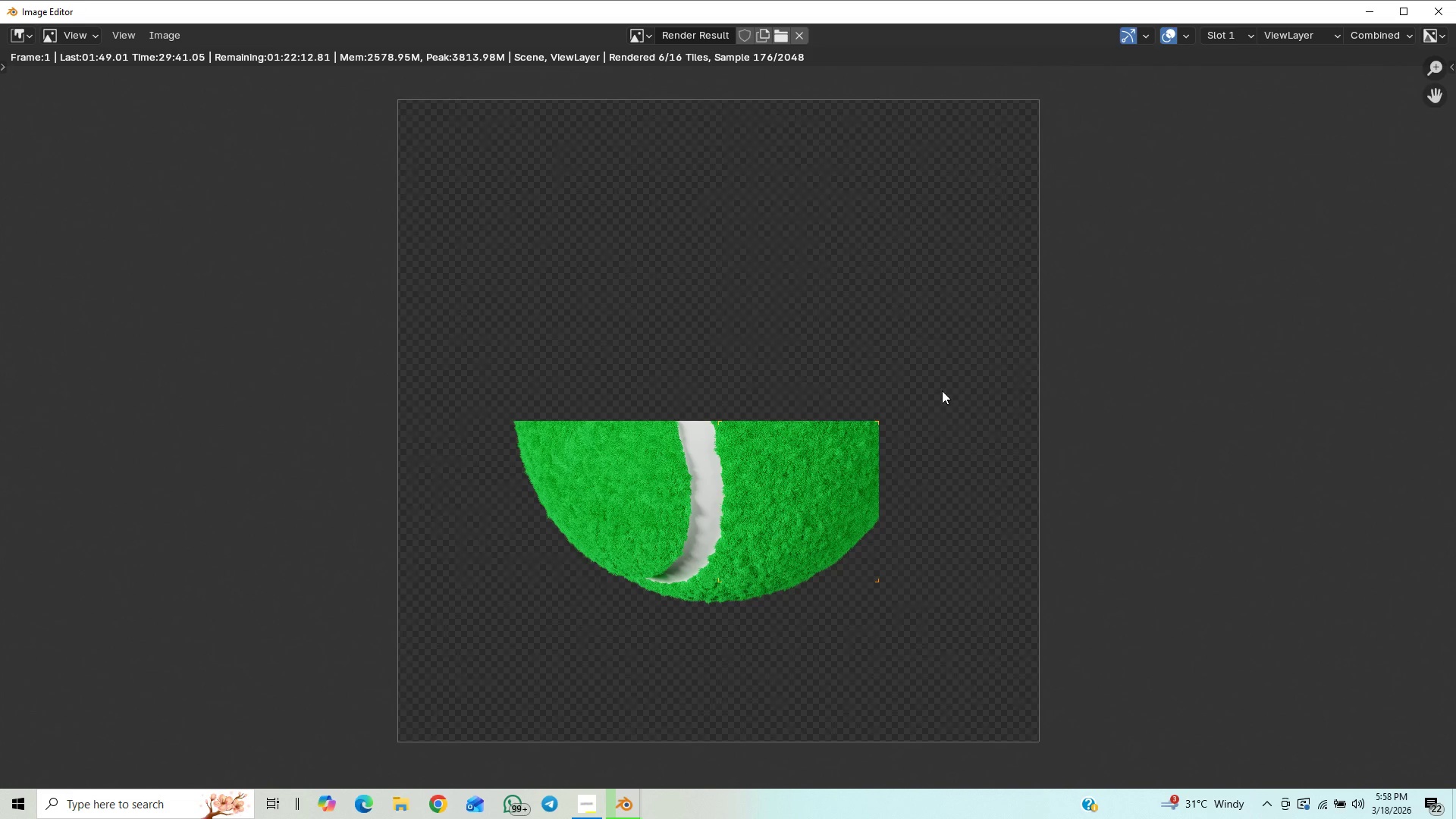 
scroll: coordinate [896, 431], scroll_direction: up, amount: 14.0
 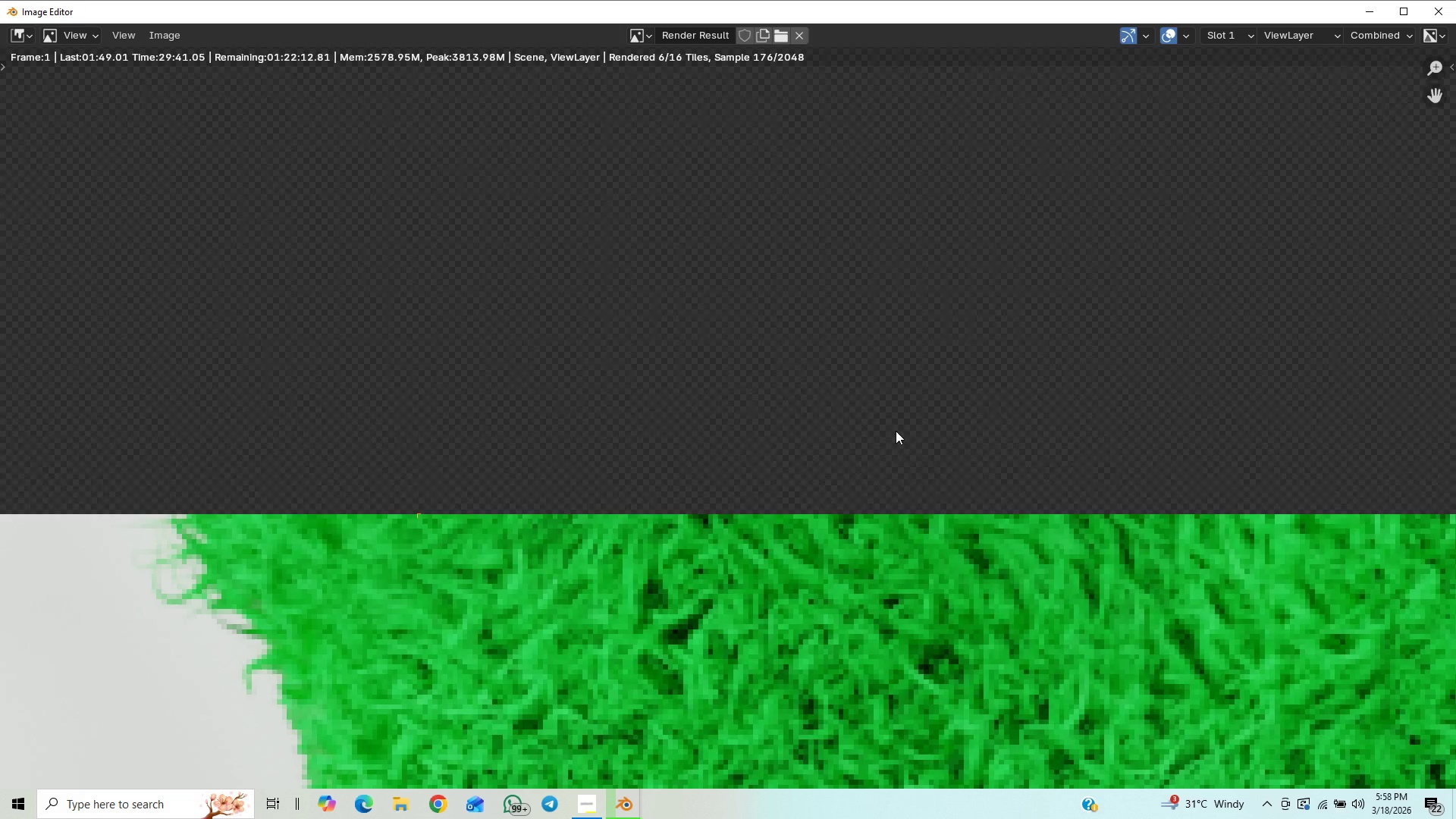 
scroll: coordinate [896, 431], scroll_direction: down, amount: 4.0
 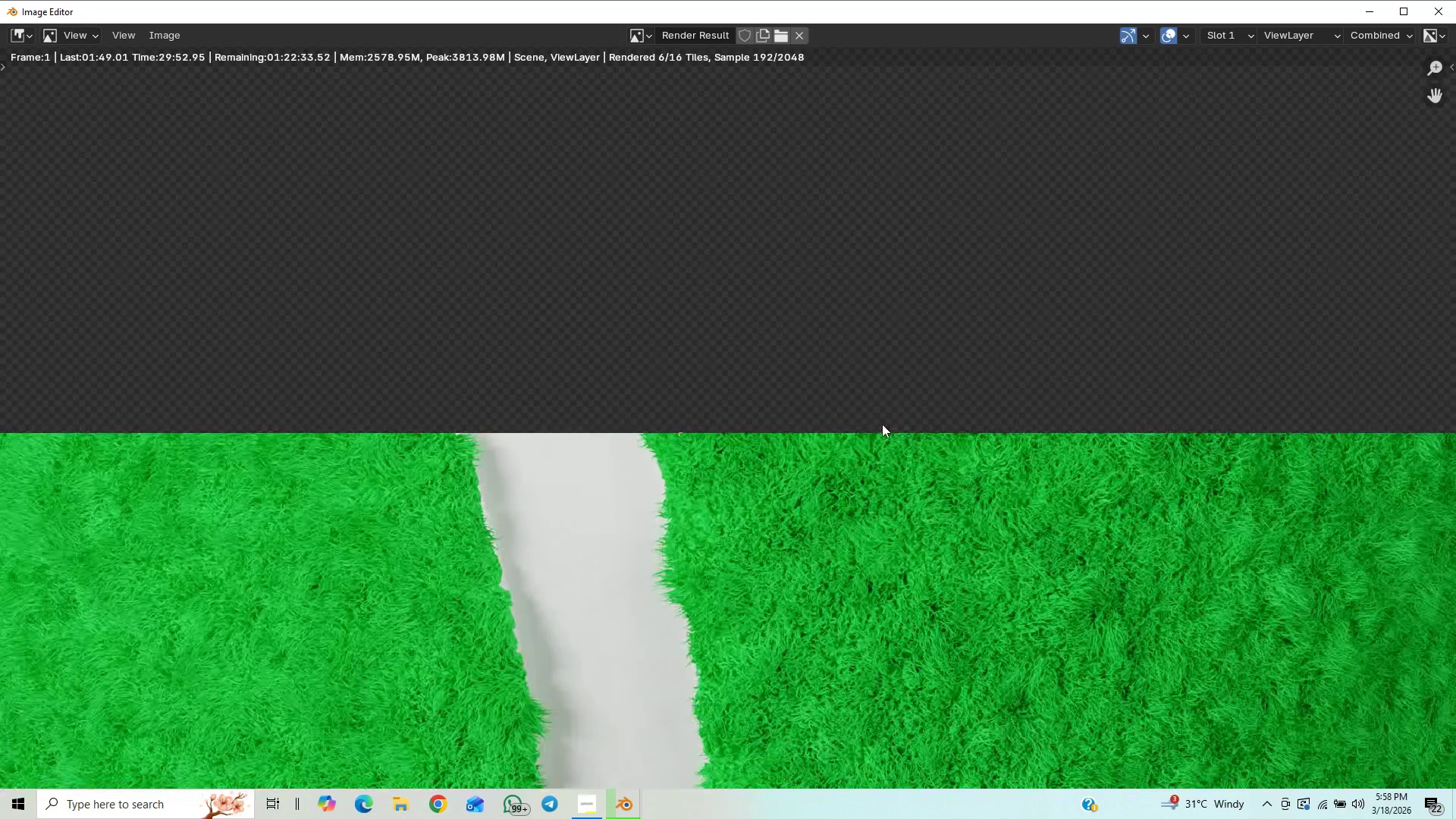 
scroll: coordinate [881, 424], scroll_direction: up, amount: 2.0
 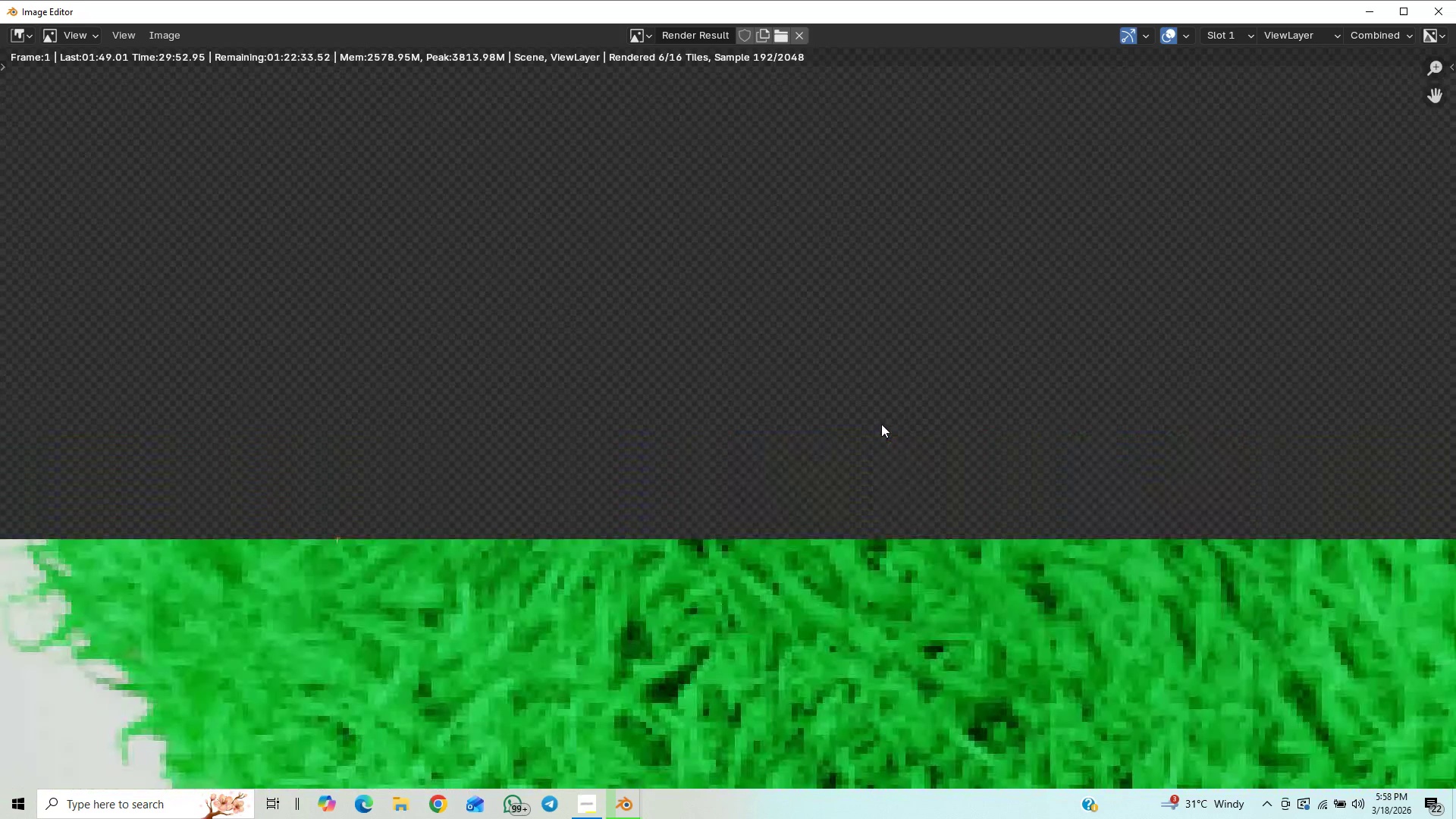 
scroll: coordinate [833, 445], scroll_direction: down, amount: 14.0
 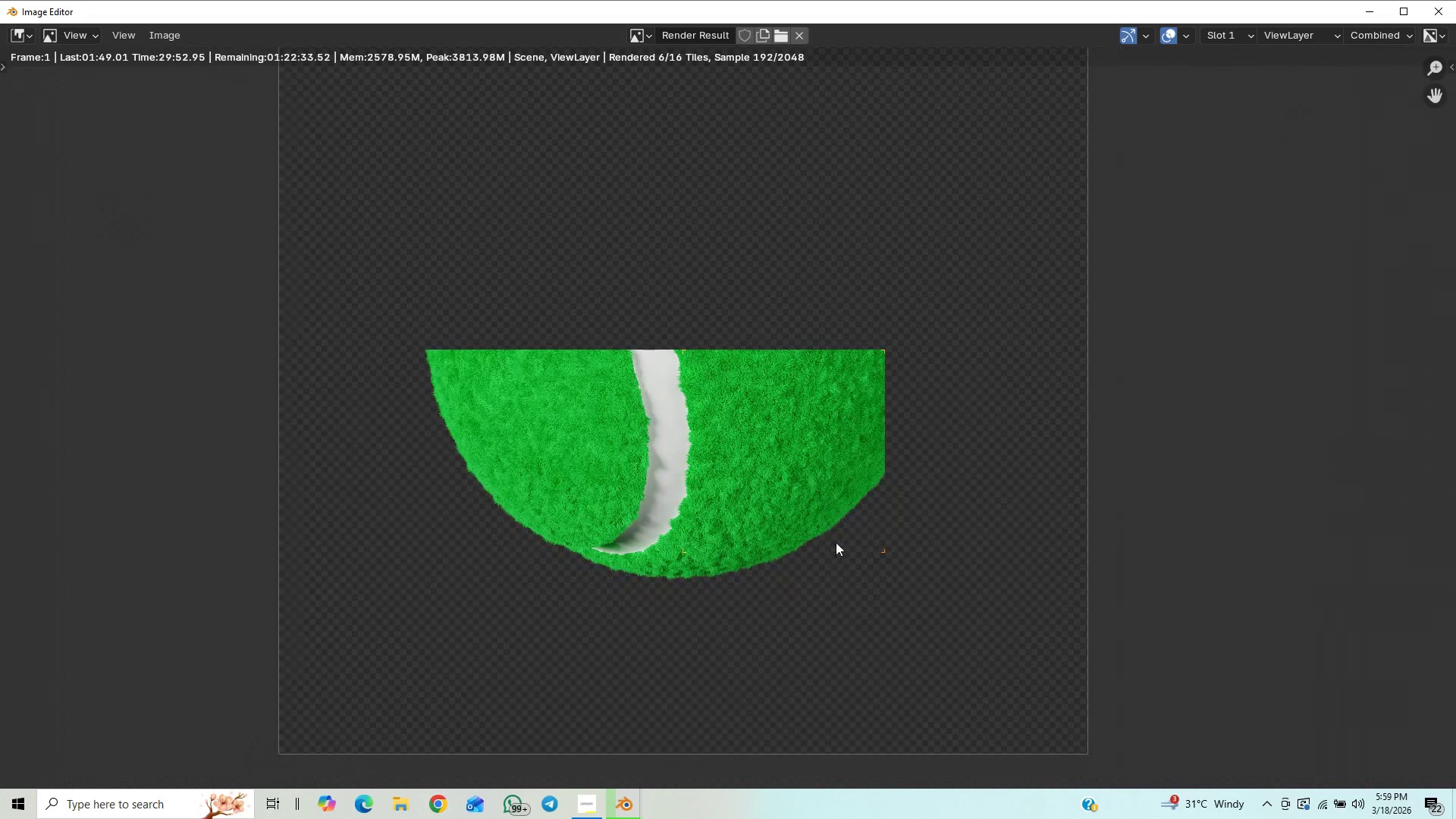 
scroll: coordinate [823, 535], scroll_direction: up, amount: 1.0
 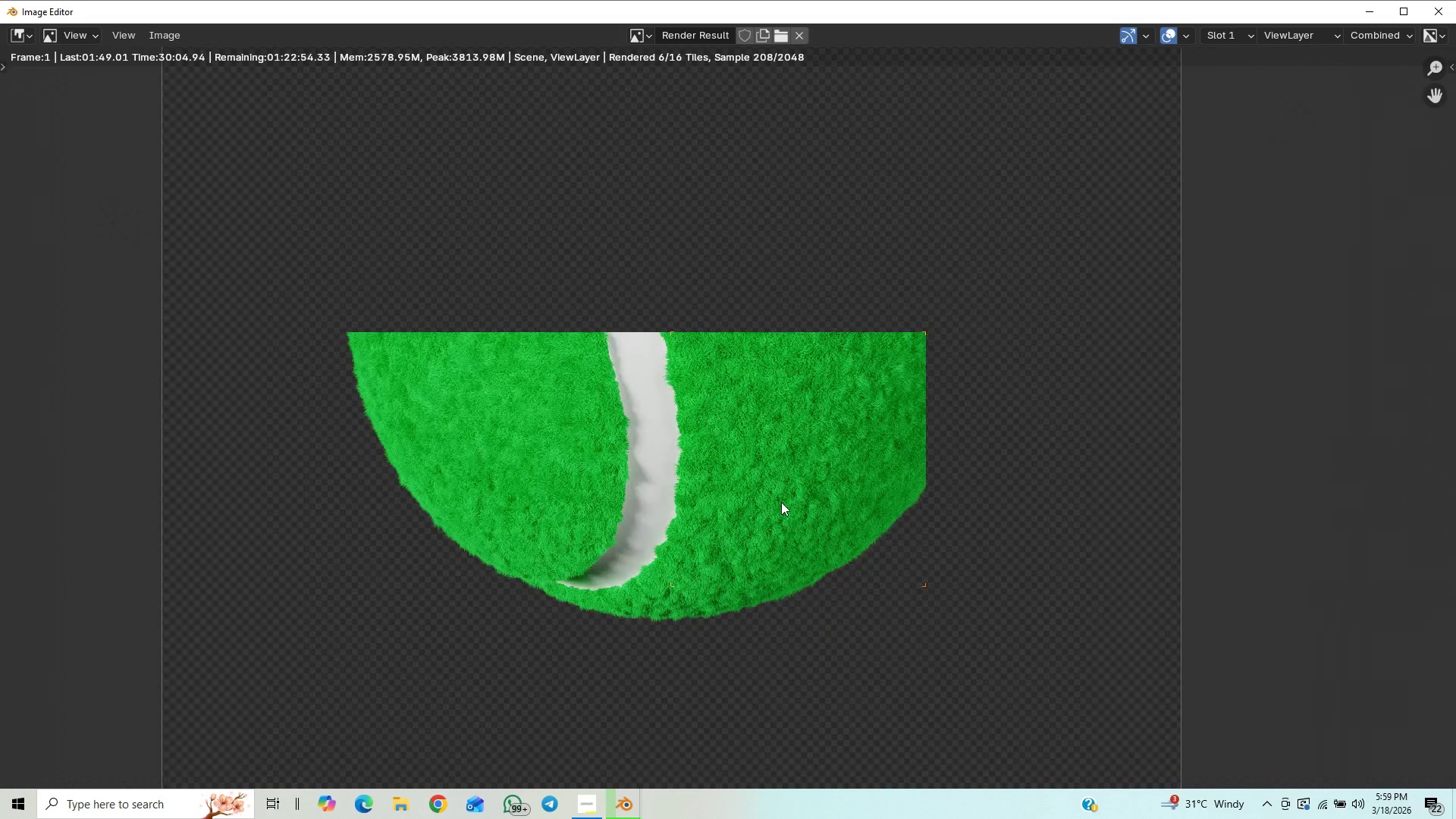 
scroll: coordinate [781, 502], scroll_direction: down, amount: 14.0
 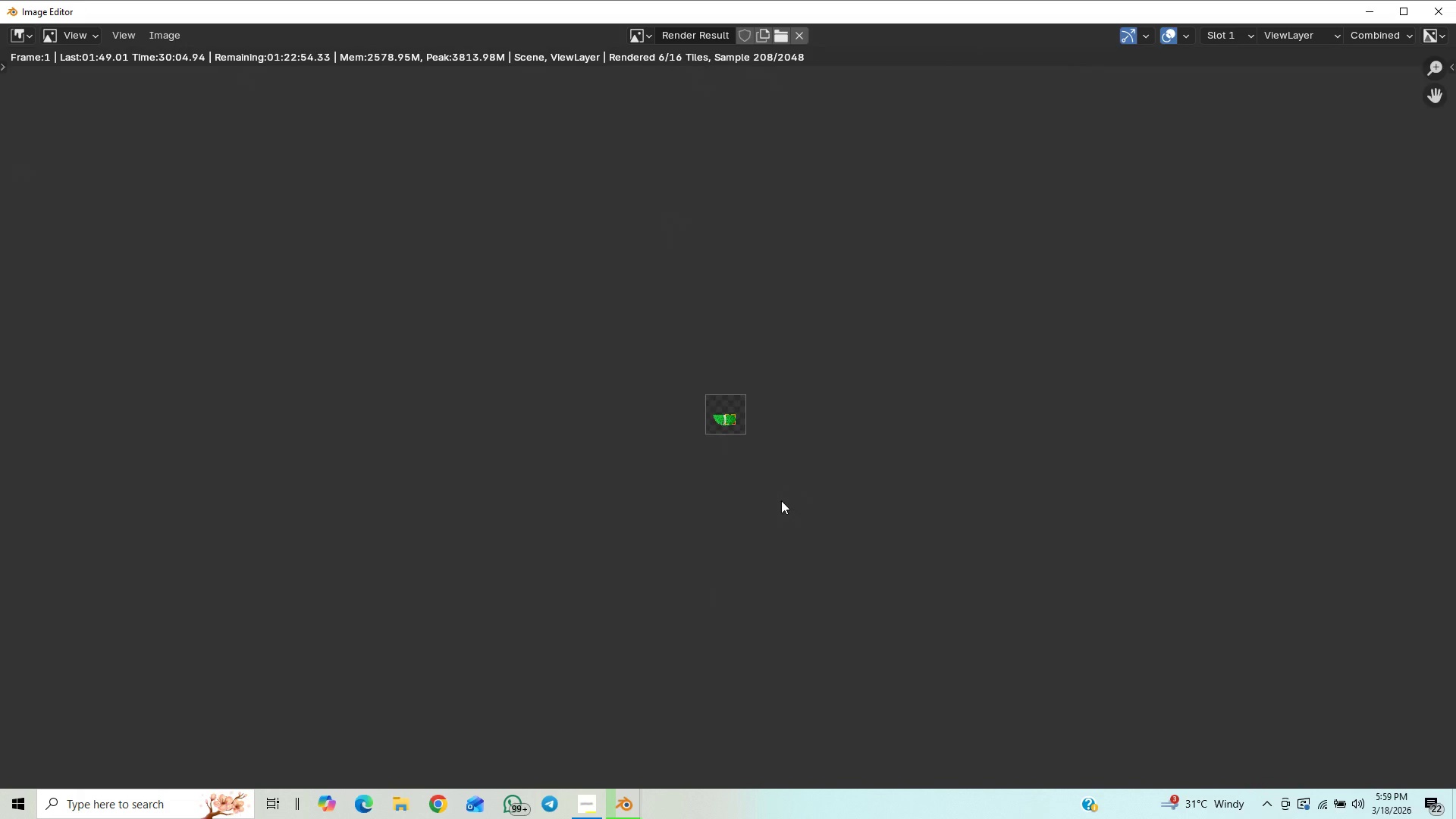 
scroll: coordinate [780, 500], scroll_direction: up, amount: 17.0
 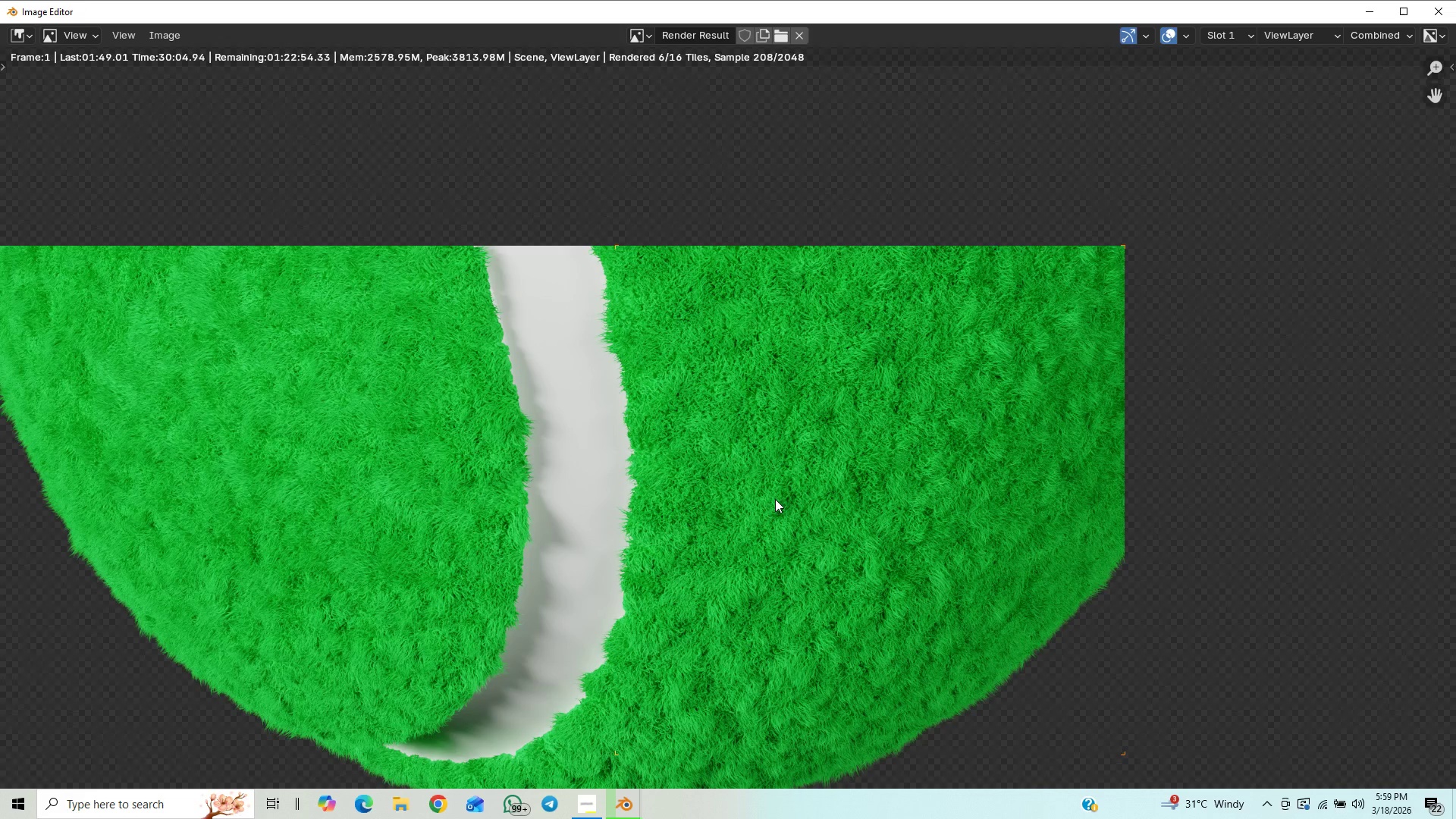 
scroll: coordinate [775, 499], scroll_direction: down, amount: 2.0
 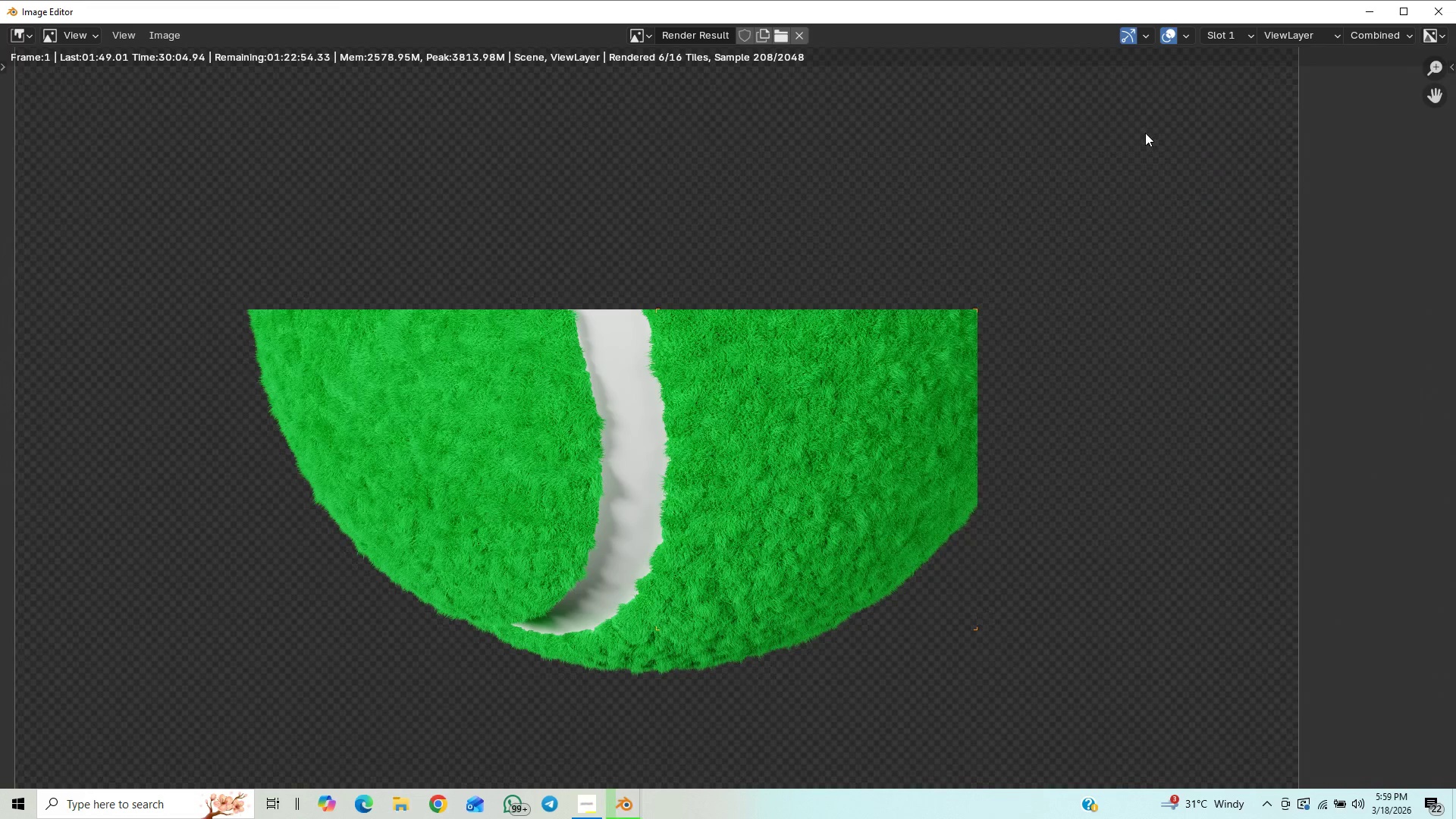 
wait(9.67)
 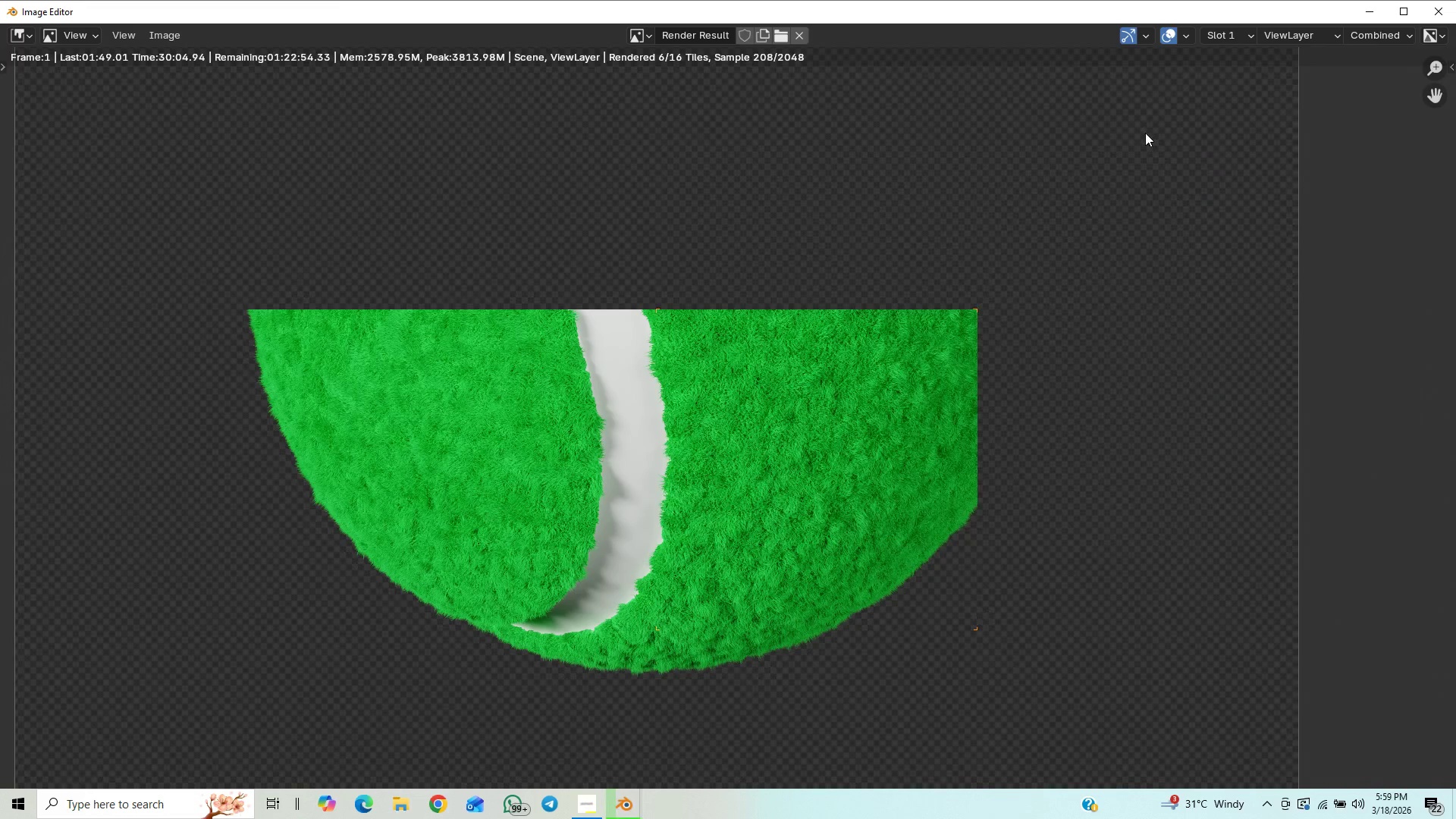 
left_click([1190, 165])
 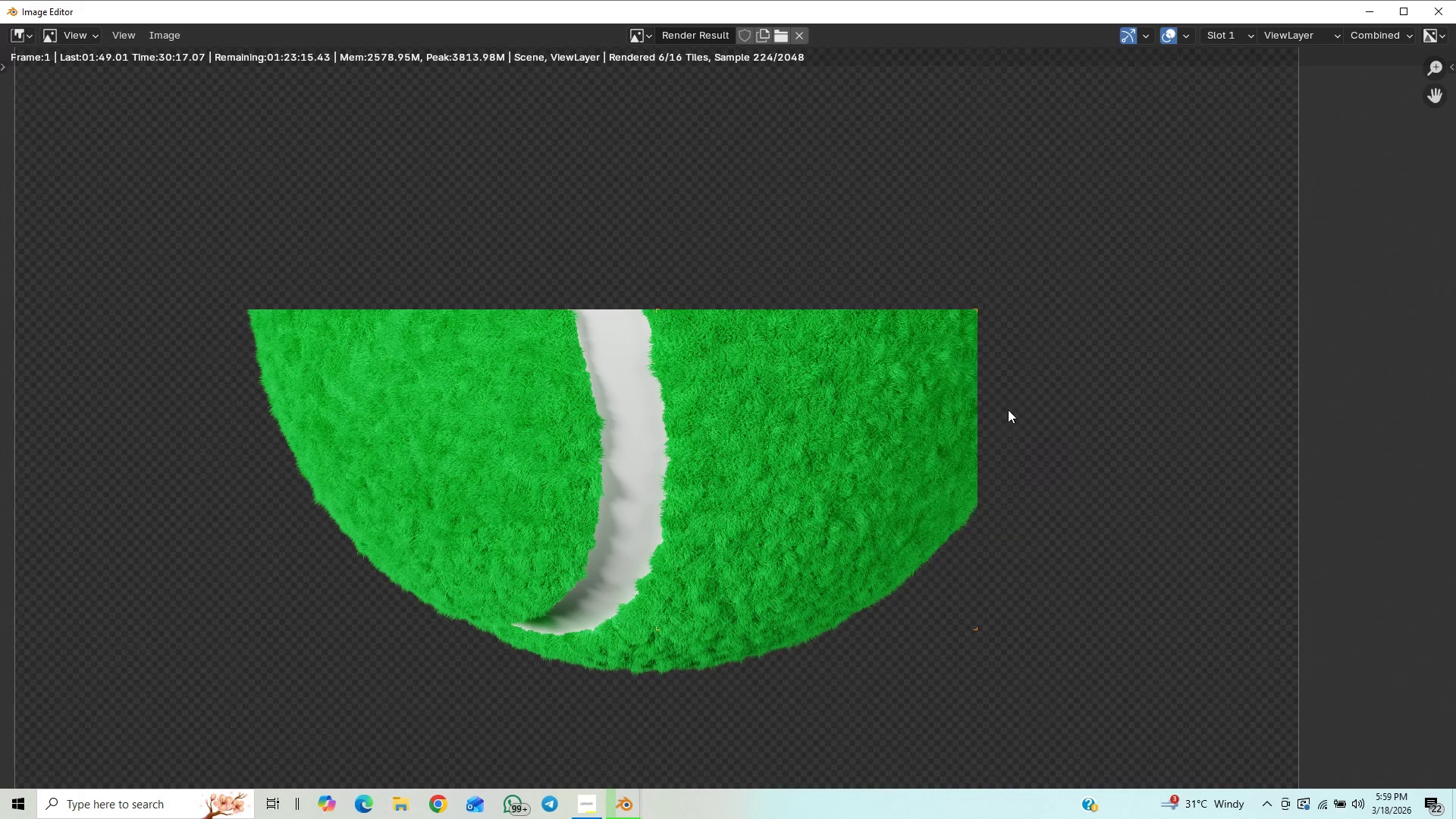 
scroll: coordinate [1001, 410], scroll_direction: down, amount: 2.0
 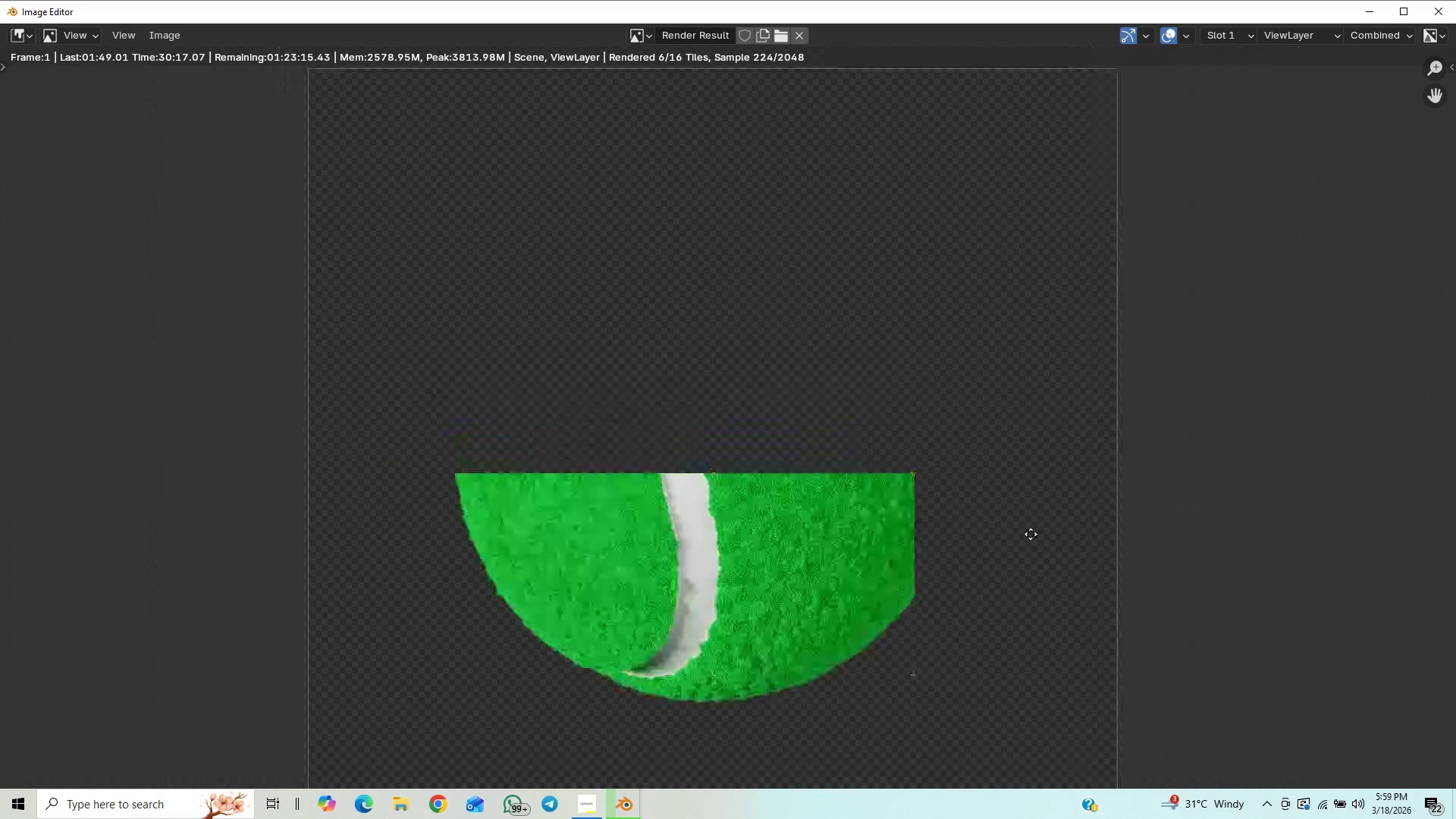 
middle_click([1031, 534])
 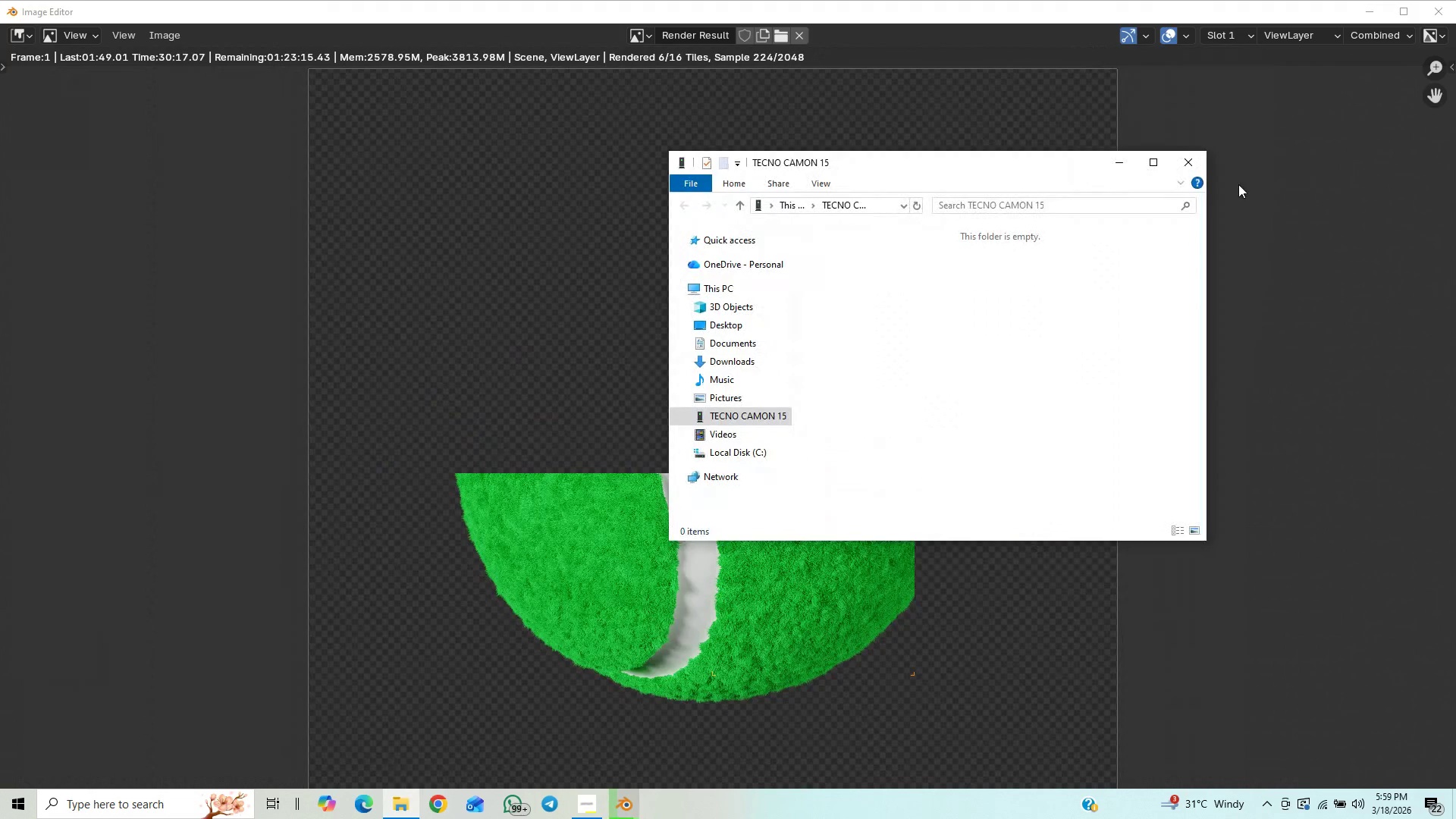 
left_click([1192, 162])
 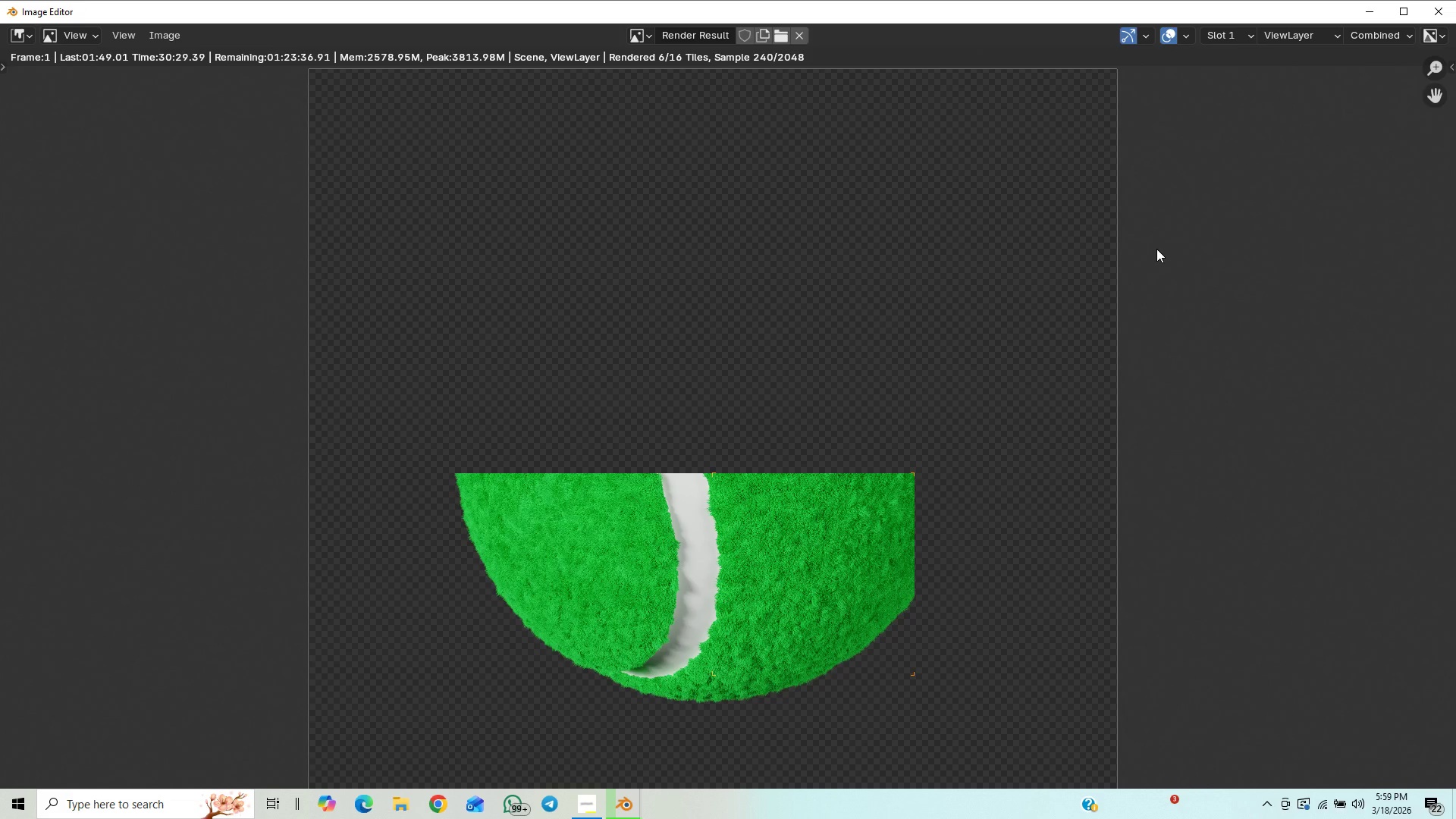 
wait(6.77)
 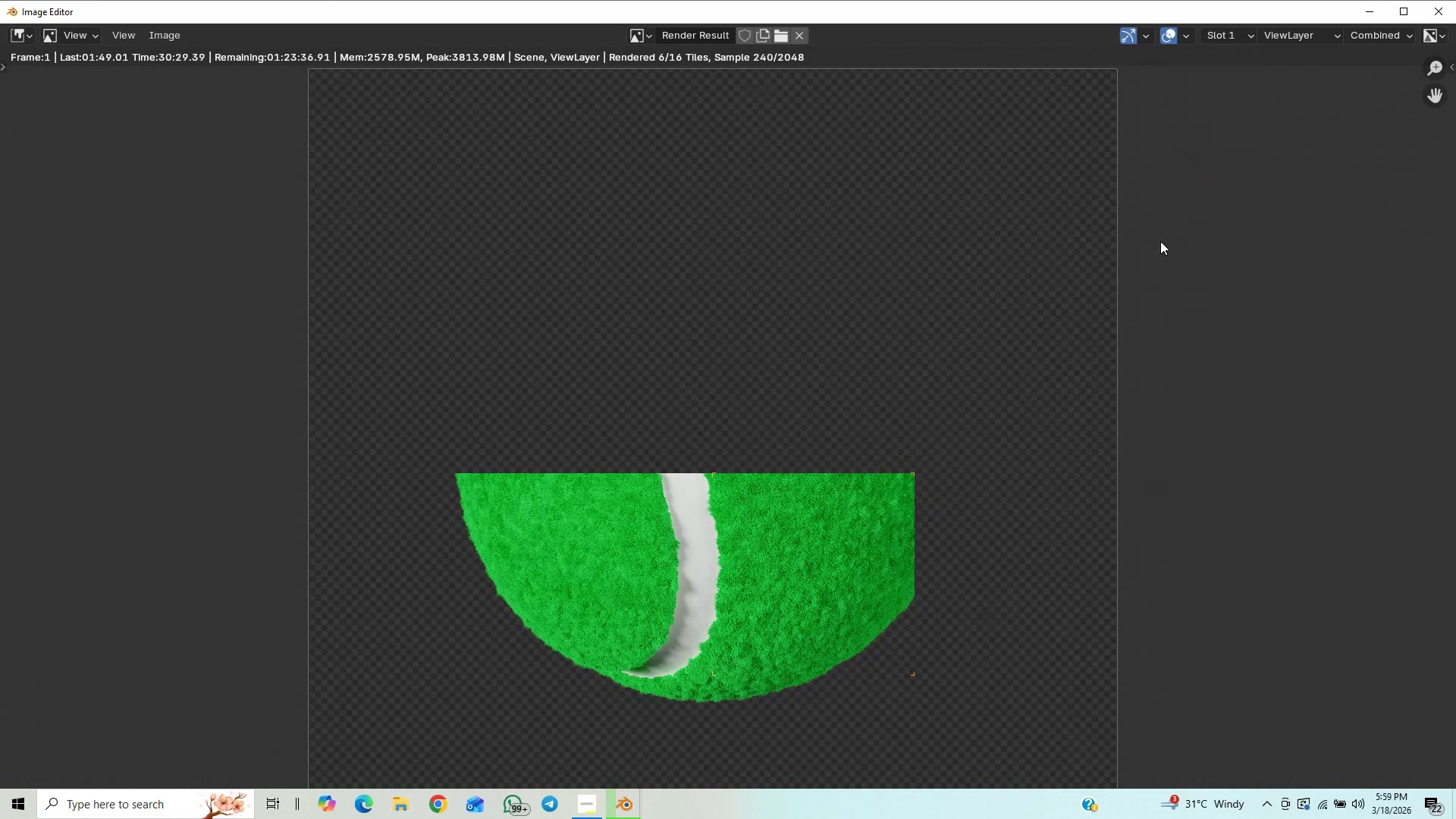 
scroll: coordinate [1161, 344], scroll_direction: down, amount: 1.0
 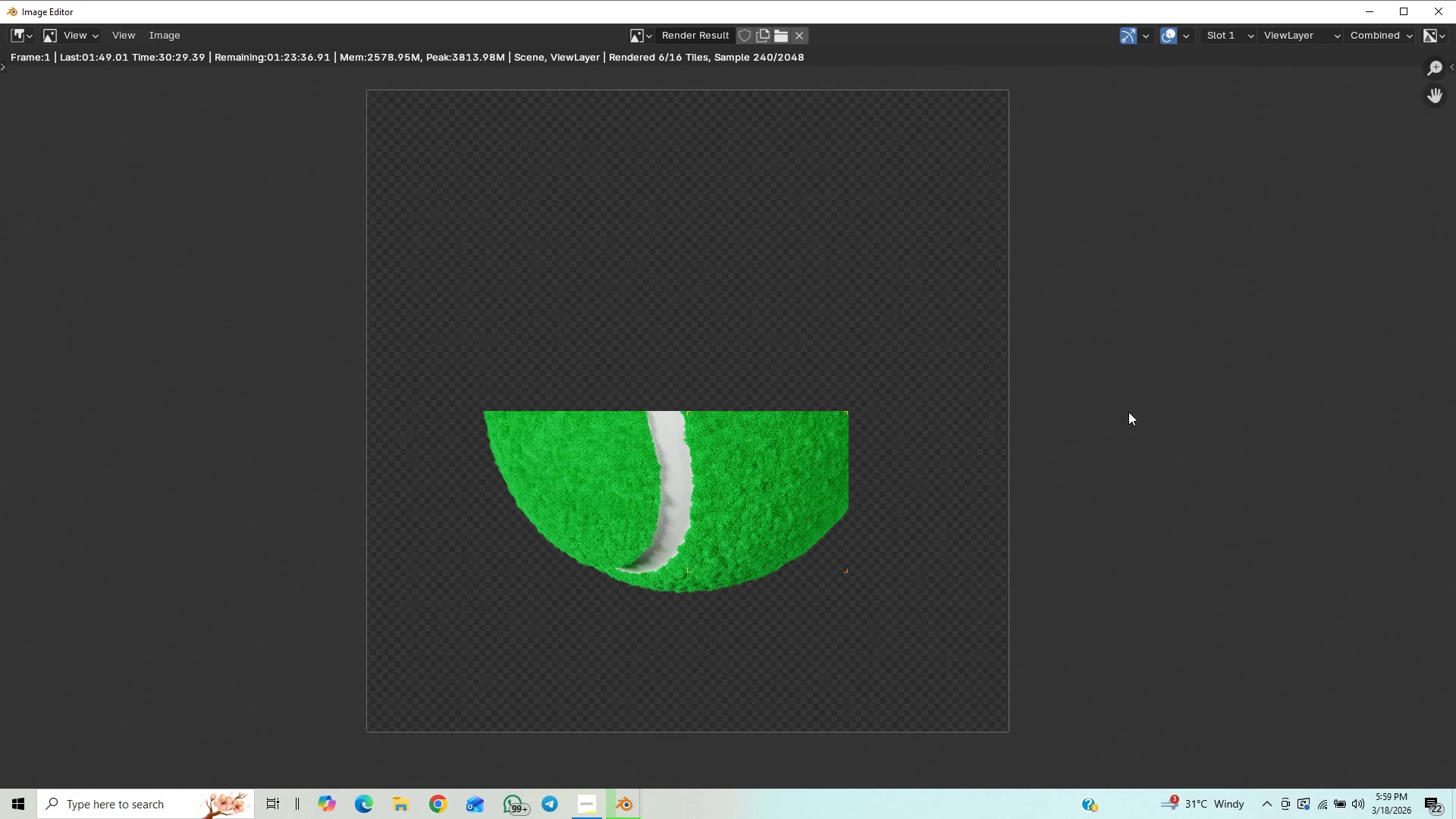 
wait(9.62)
 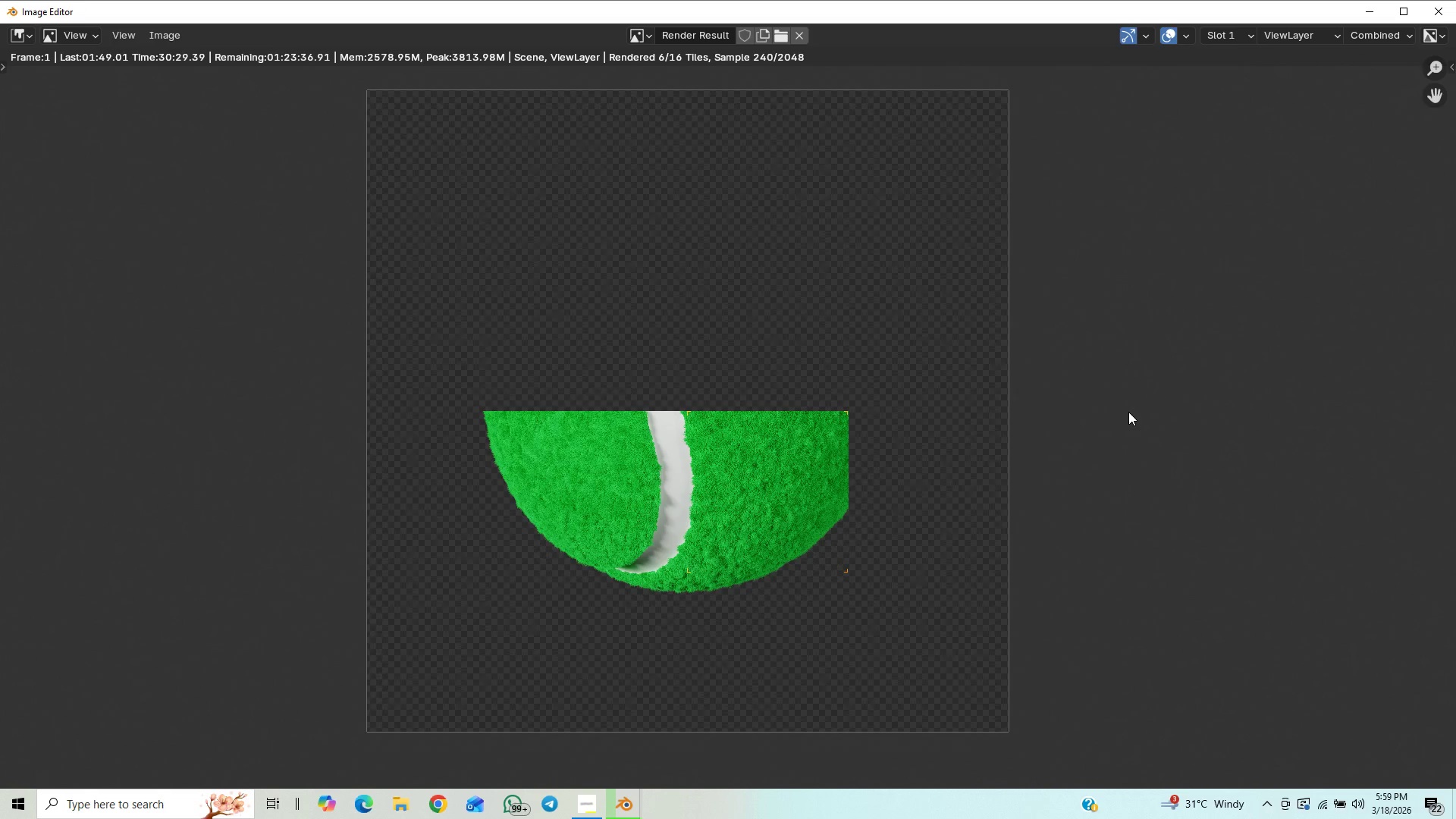 
scroll: coordinate [1128, 412], scroll_direction: up, amount: 1.0
 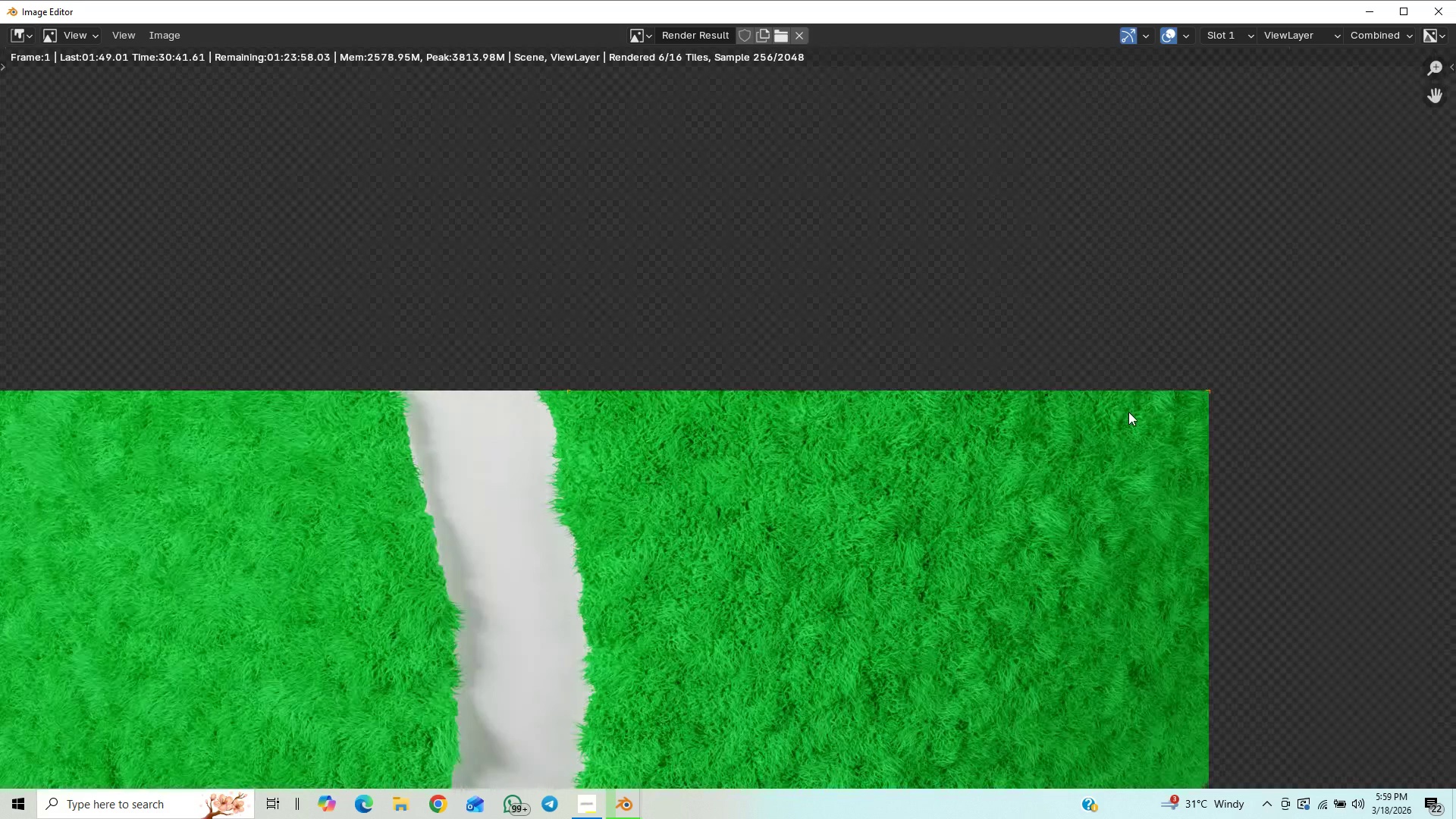 
scroll: coordinate [1128, 412], scroll_direction: down, amount: 4.0
 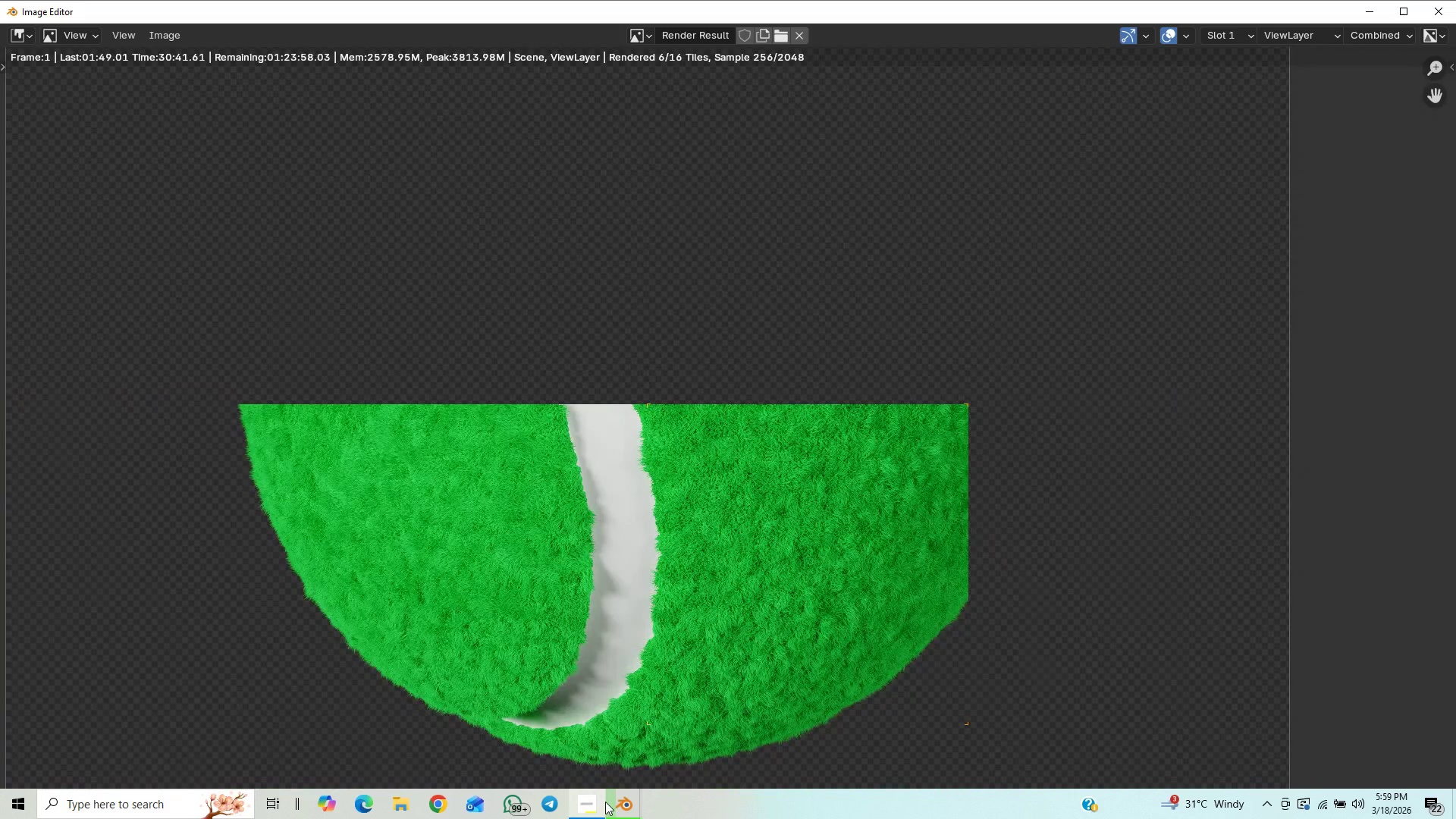 
left_click([579, 802])